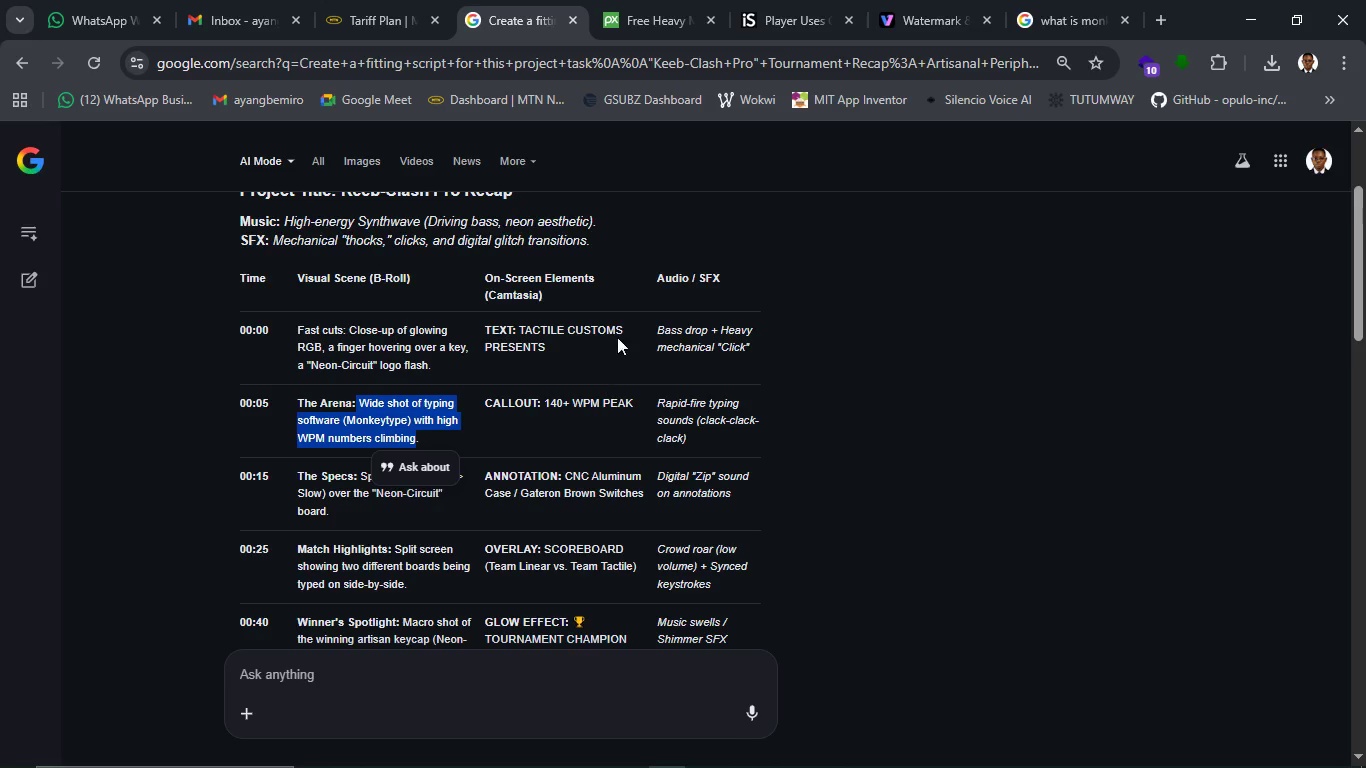 
mouse_move([1011, 10])
 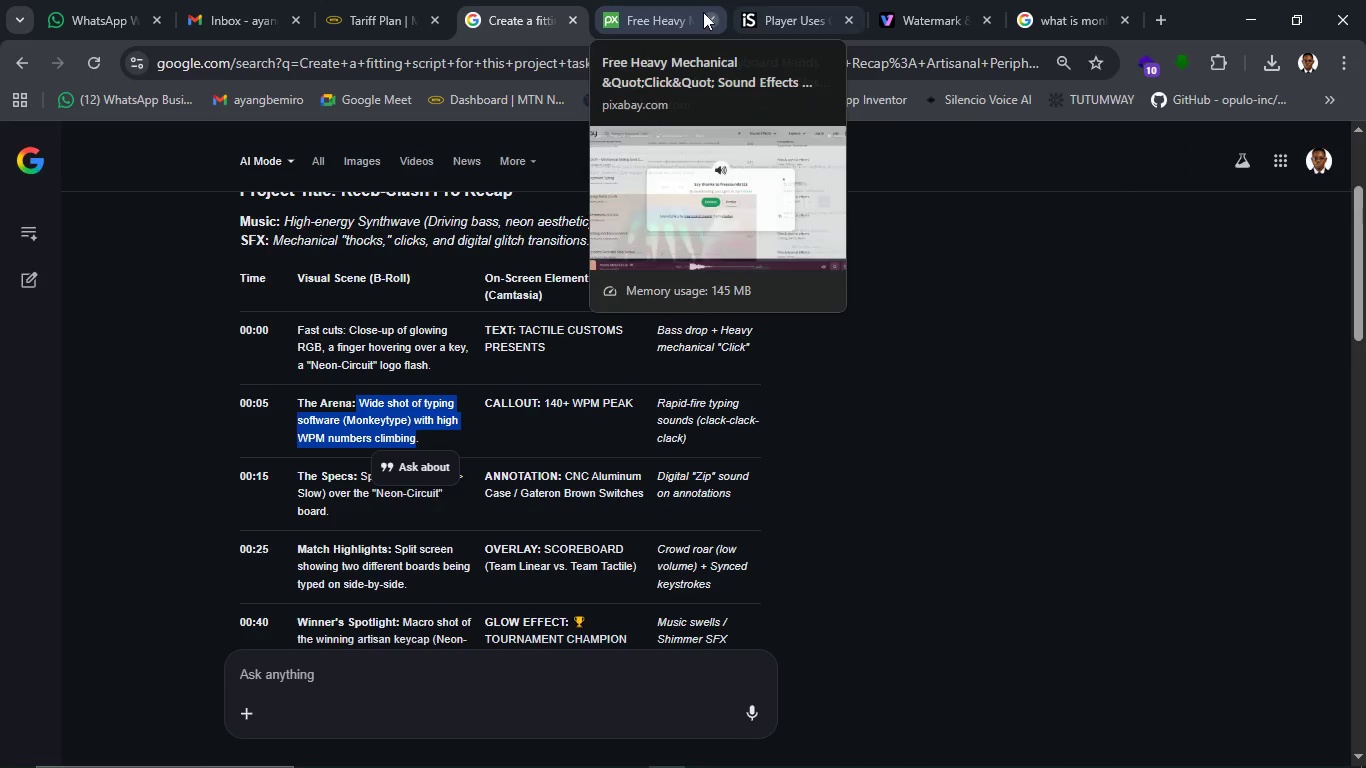 
left_click([750, 18])
 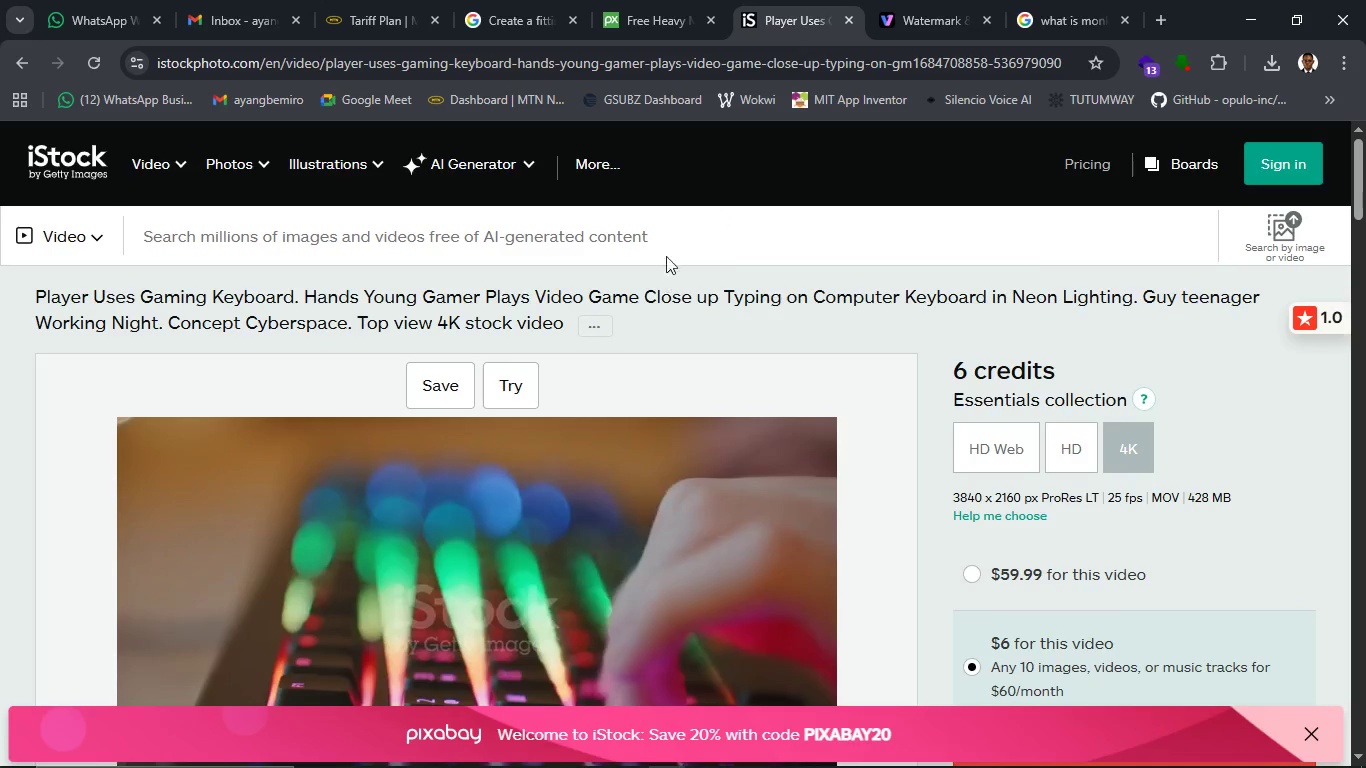 
left_click([668, 232])
 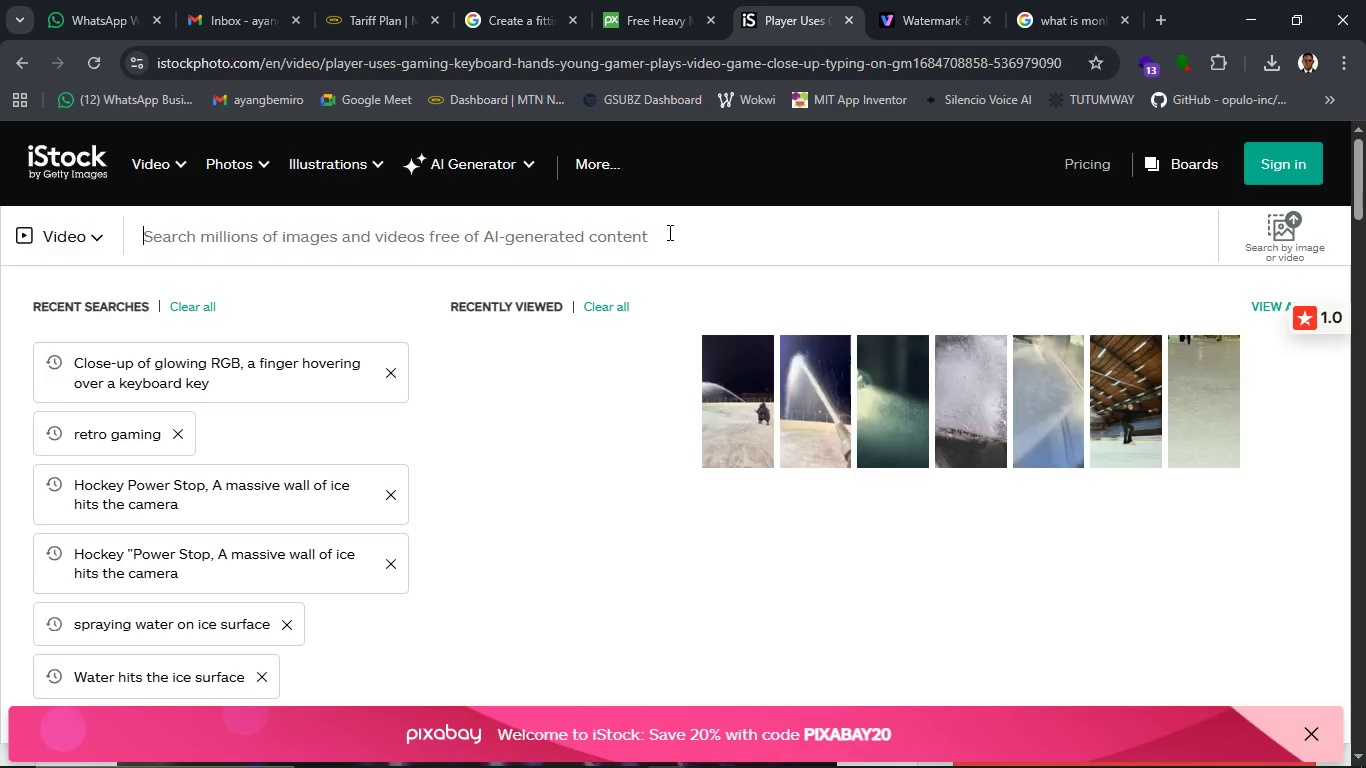 
key(Control+V)
 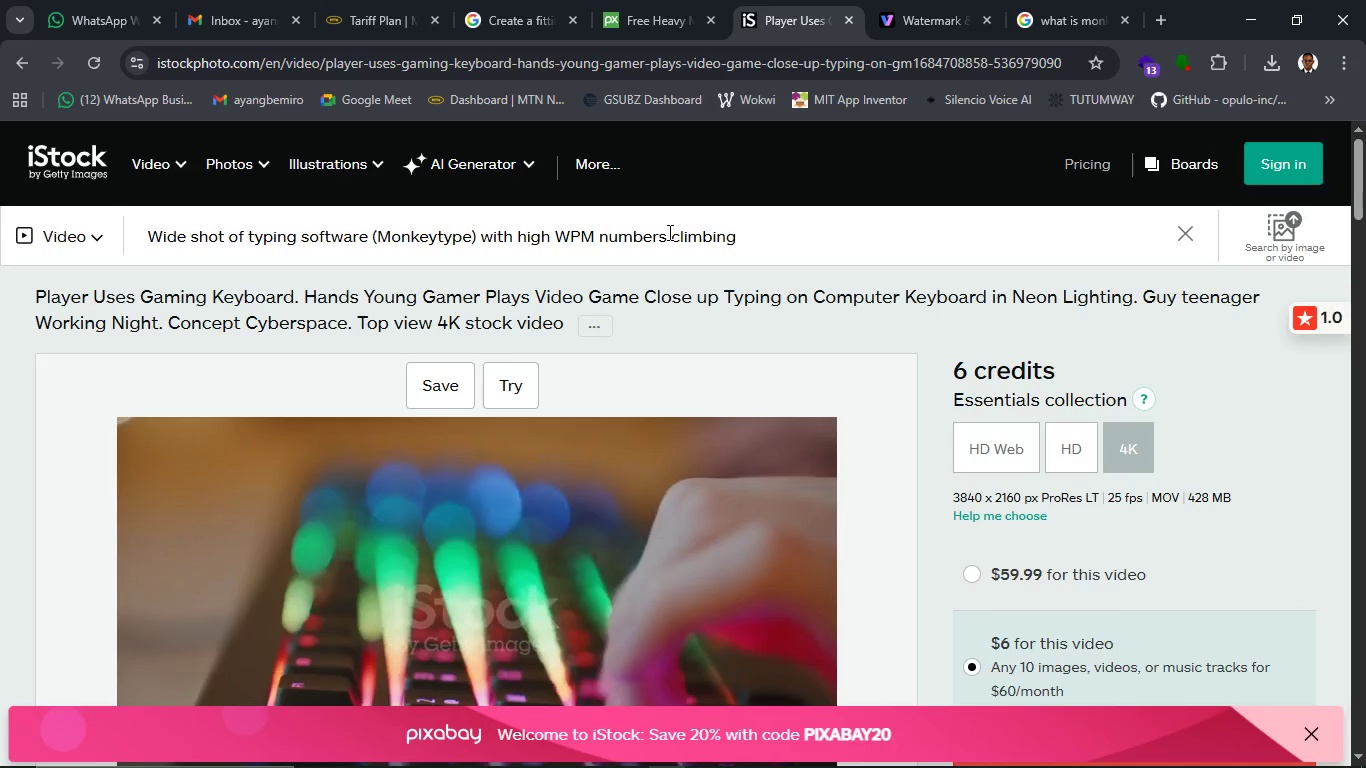 
key(Enter)
 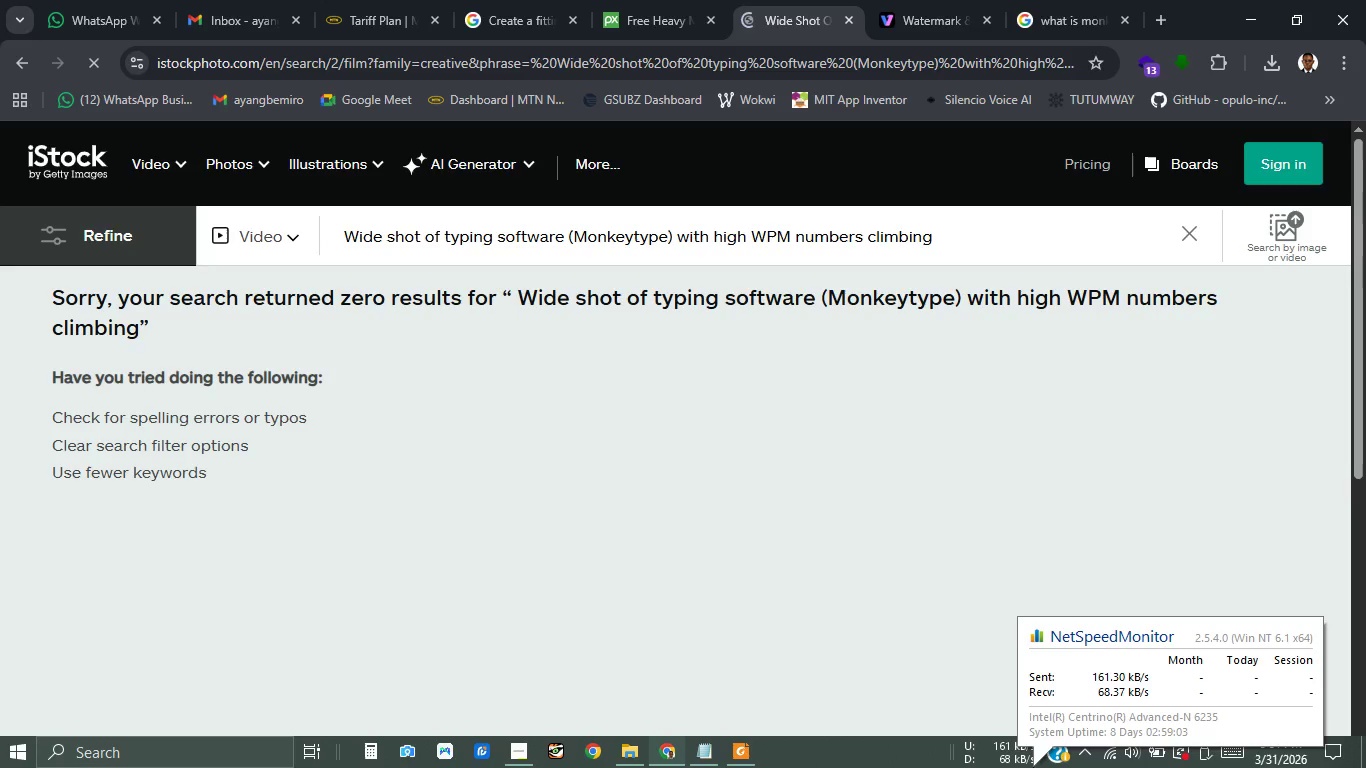 
wait(14.59)
 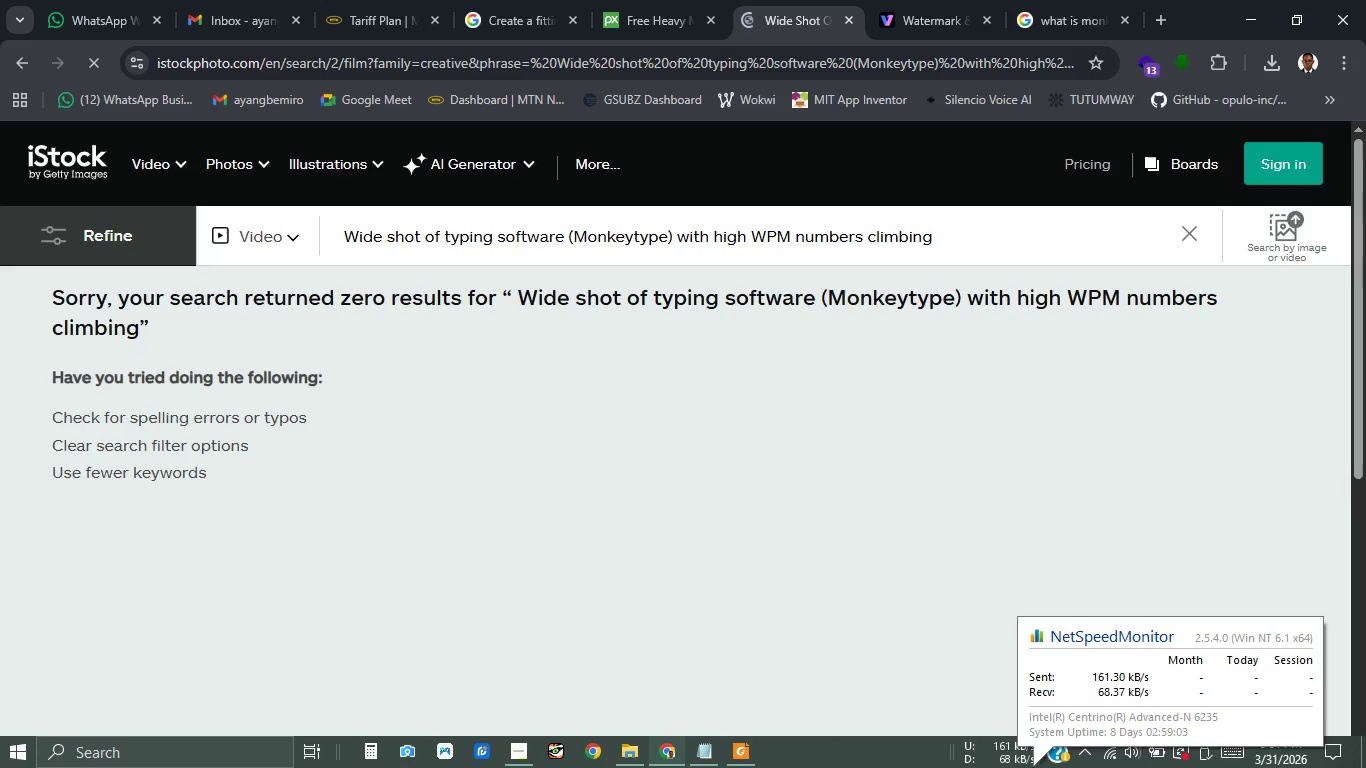 
left_click_drag(start_coordinate=[574, 234], to_coordinate=[260, 231])
 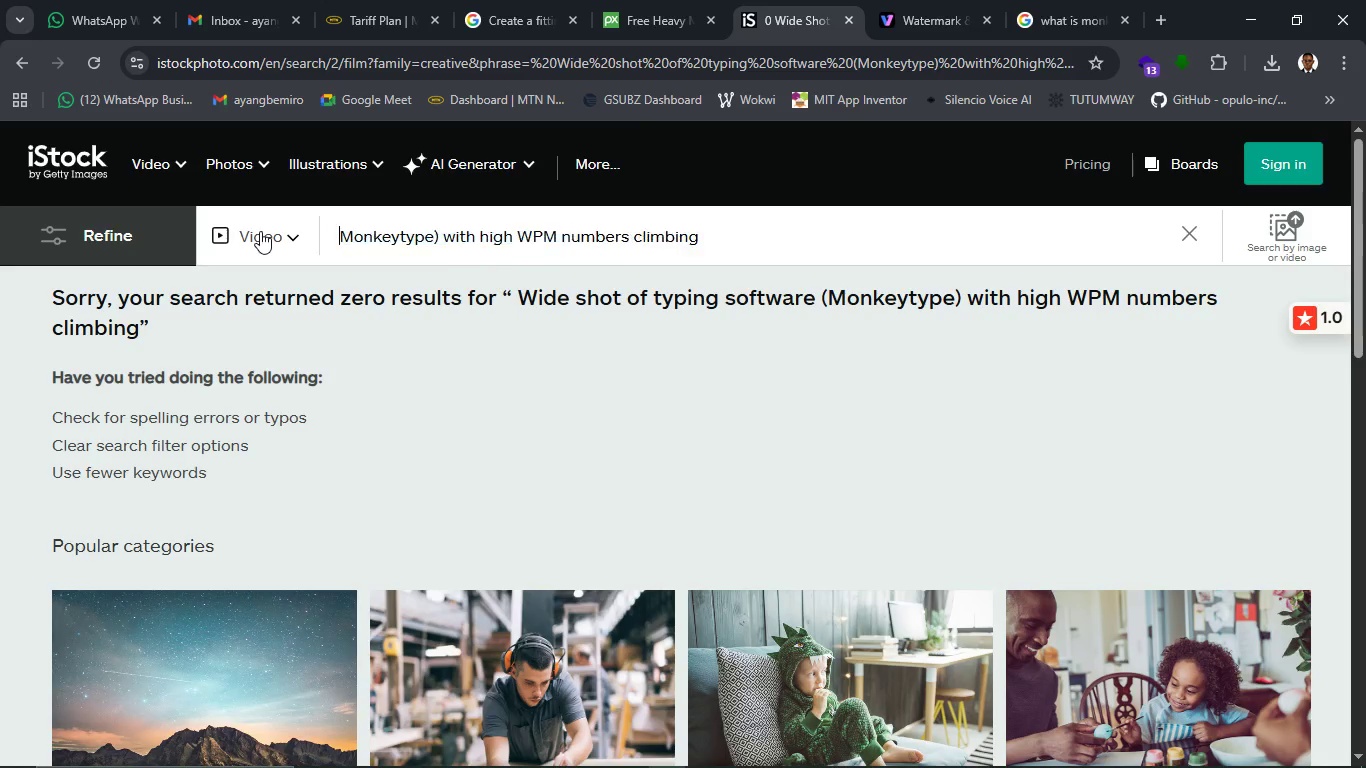 
key(Backspace)
 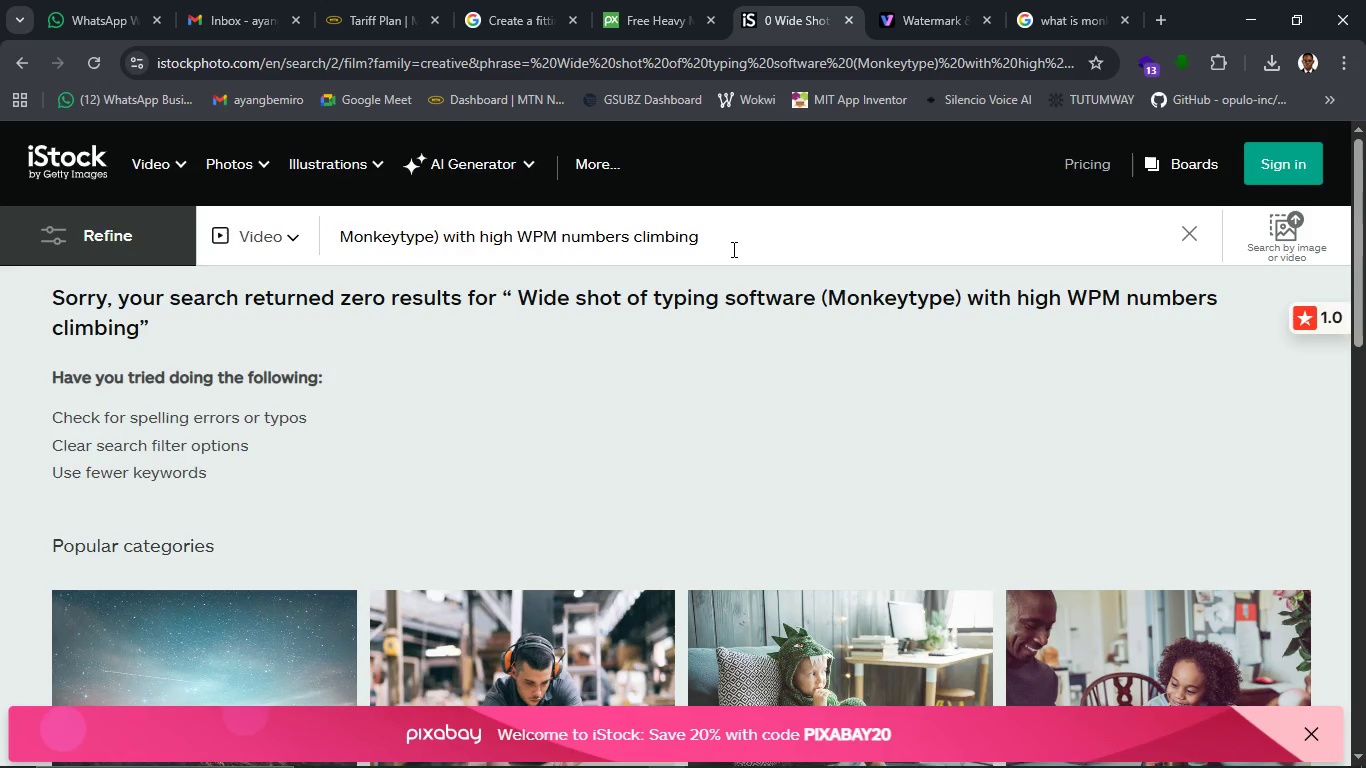 
left_click_drag(start_coordinate=[731, 244], to_coordinate=[432, 230])
 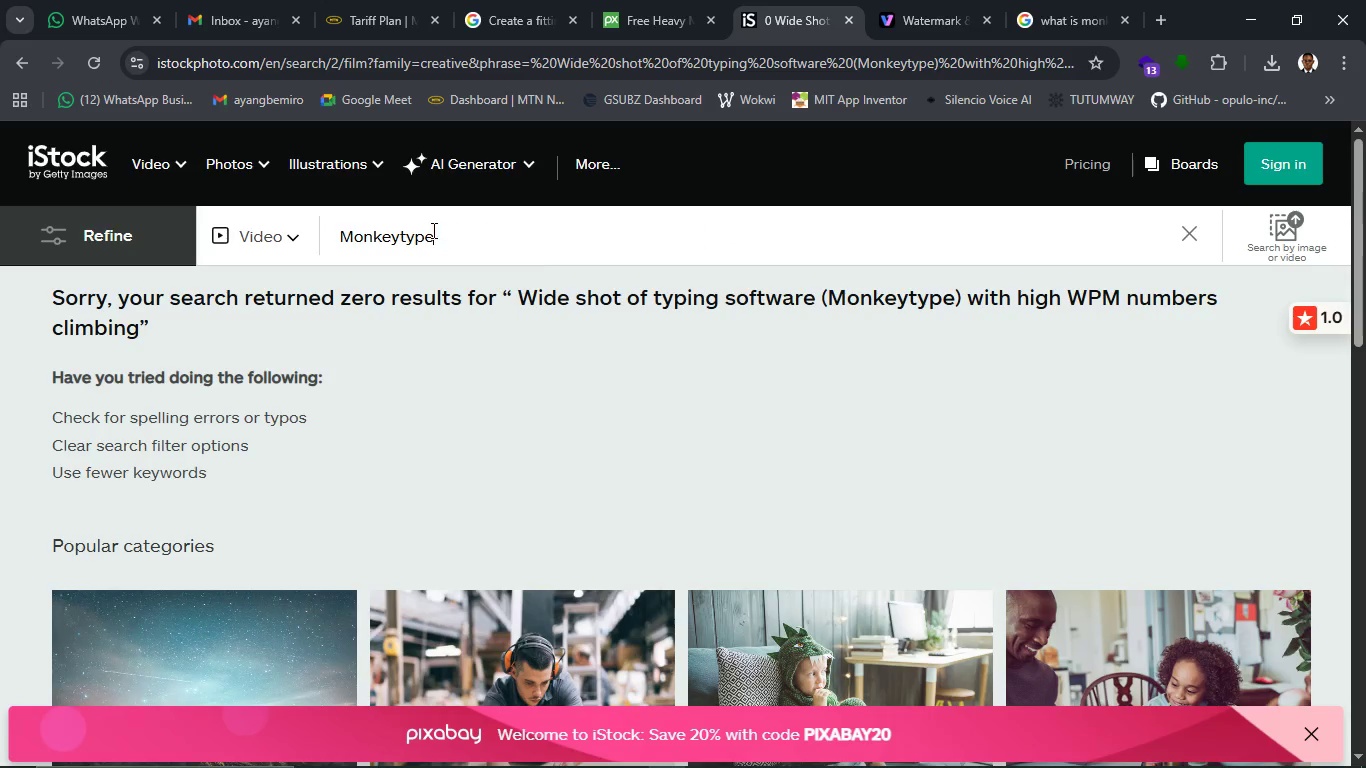 
key(Backspace)
 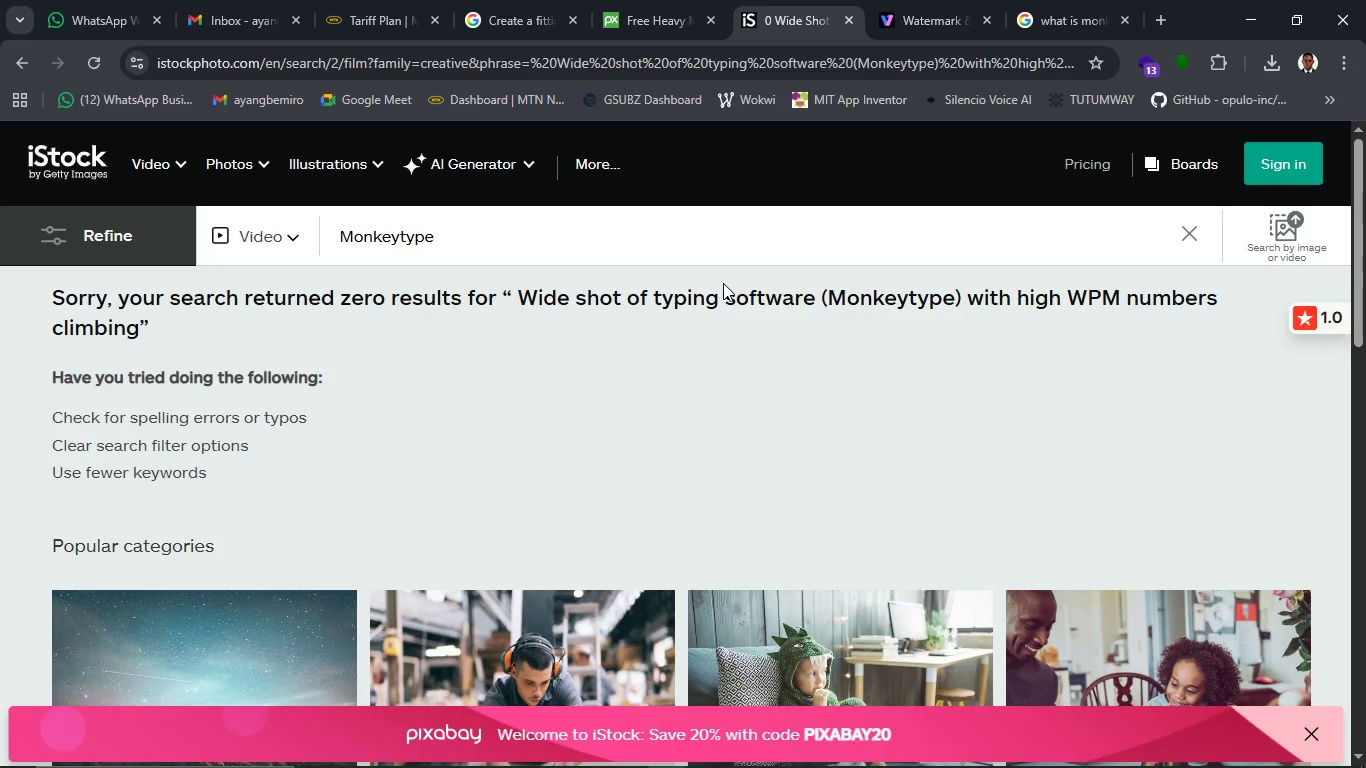 
type( typng)
key(Backspace)
key(Backspace)
type(ing)
 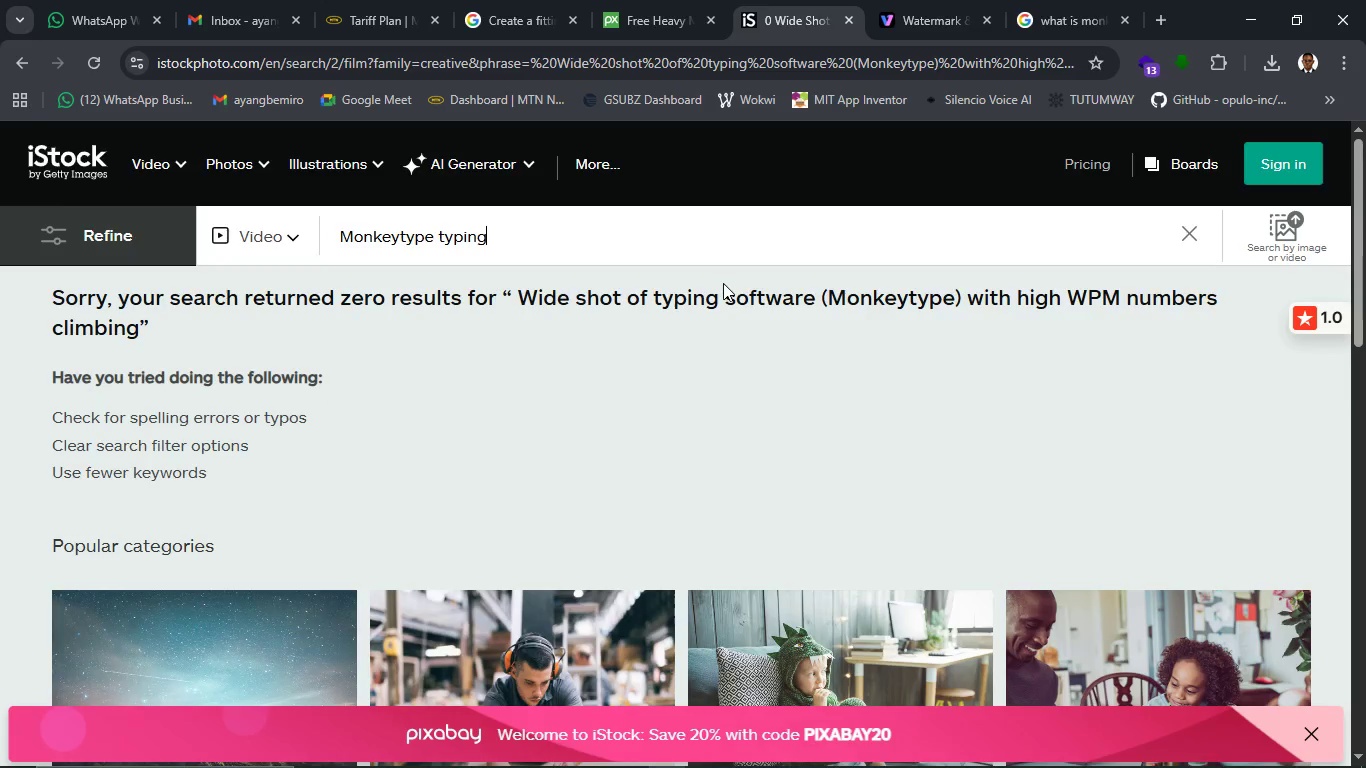 
key(Enter)
 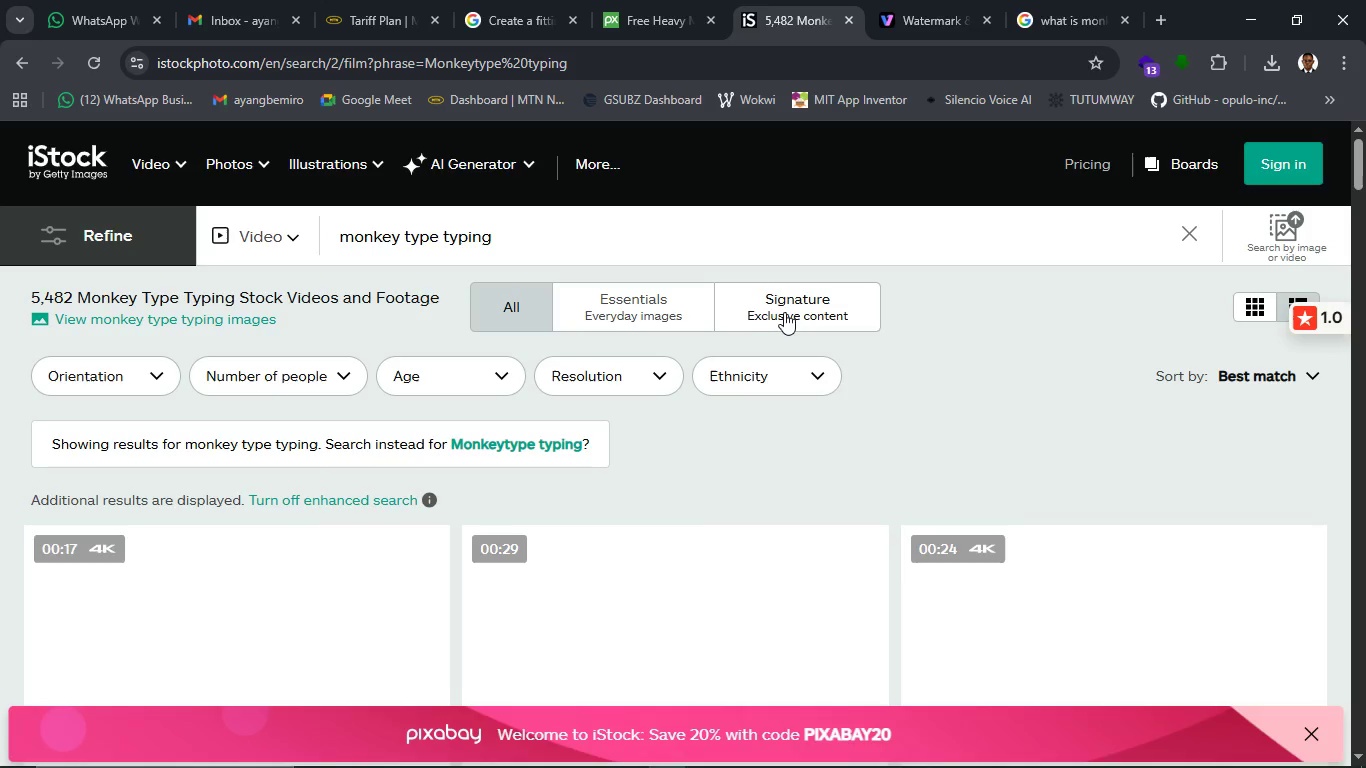 
scroll: coordinate [783, 329], scroll_direction: down, amount: 12.0
 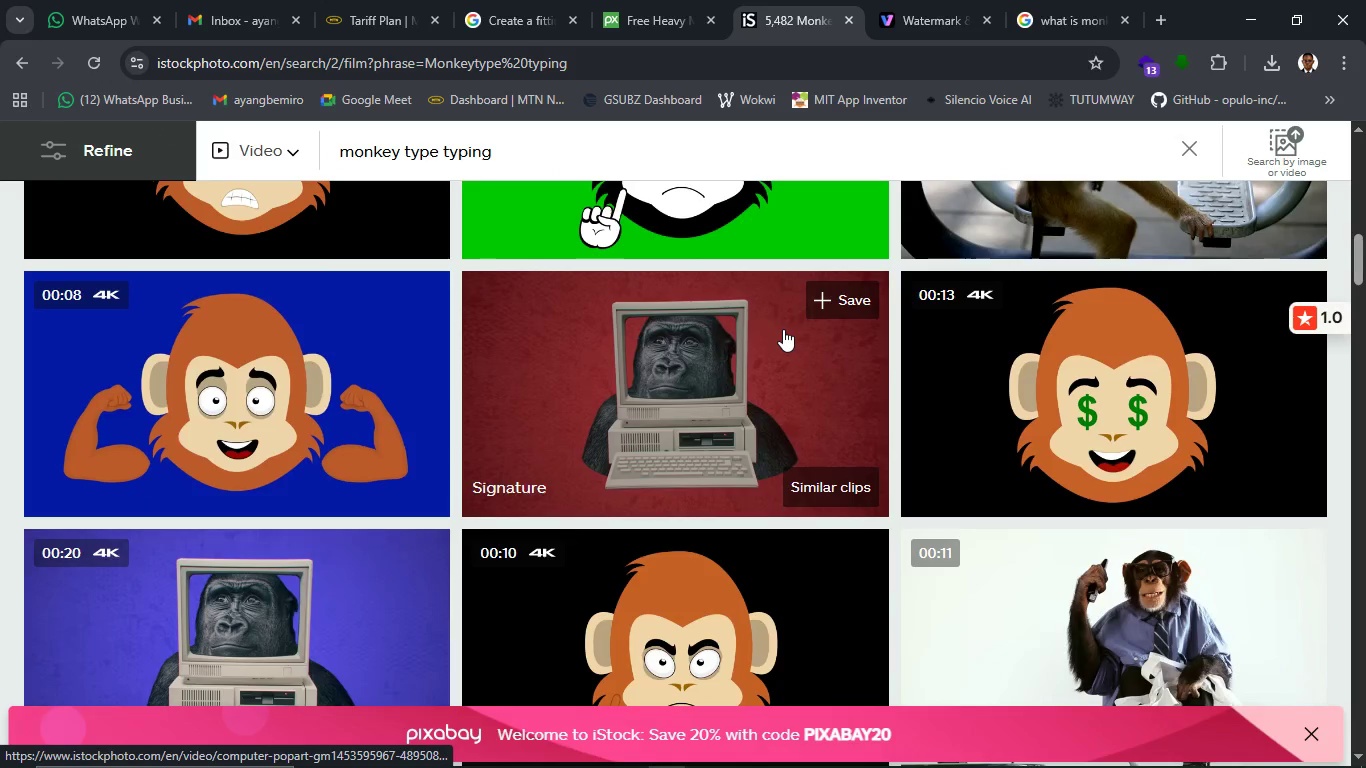 
scroll: coordinate [782, 333], scroll_direction: up, amount: 14.0
 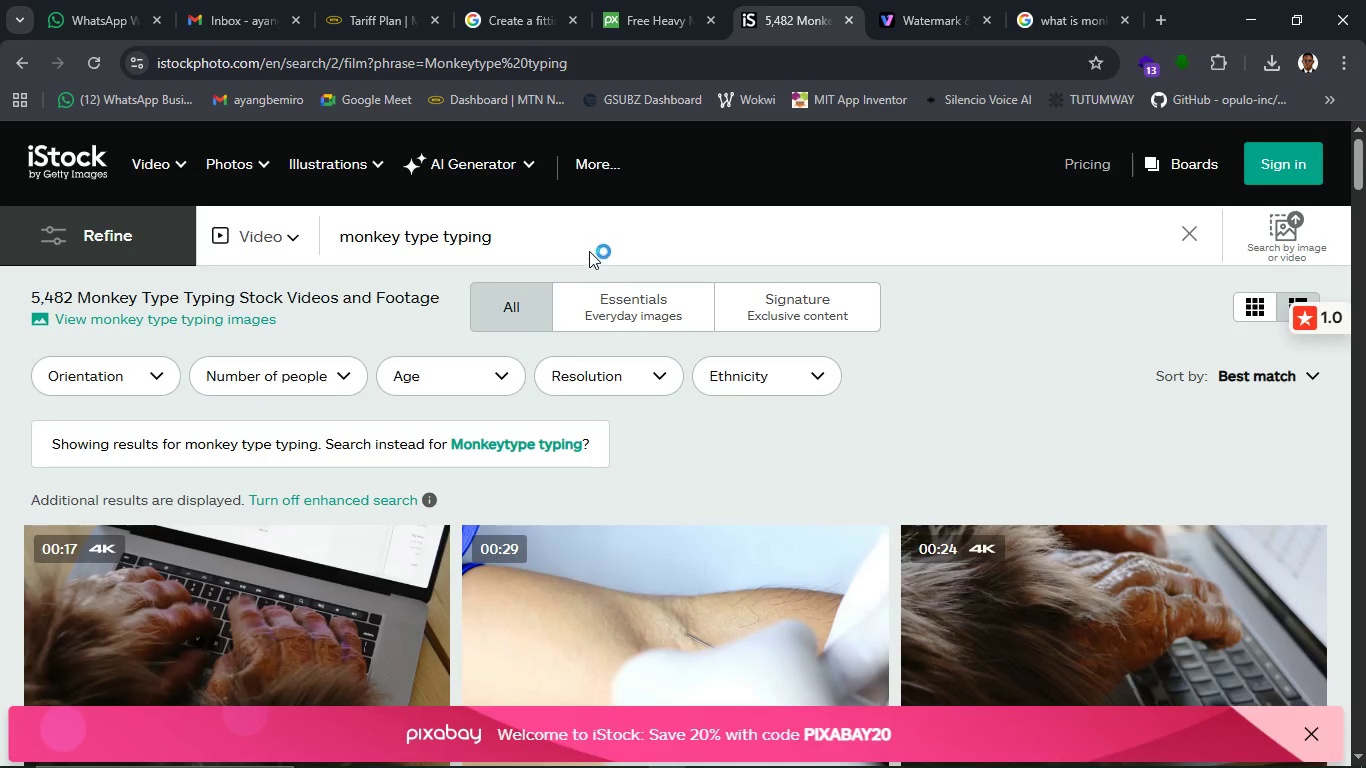 
left_click([589, 228])
 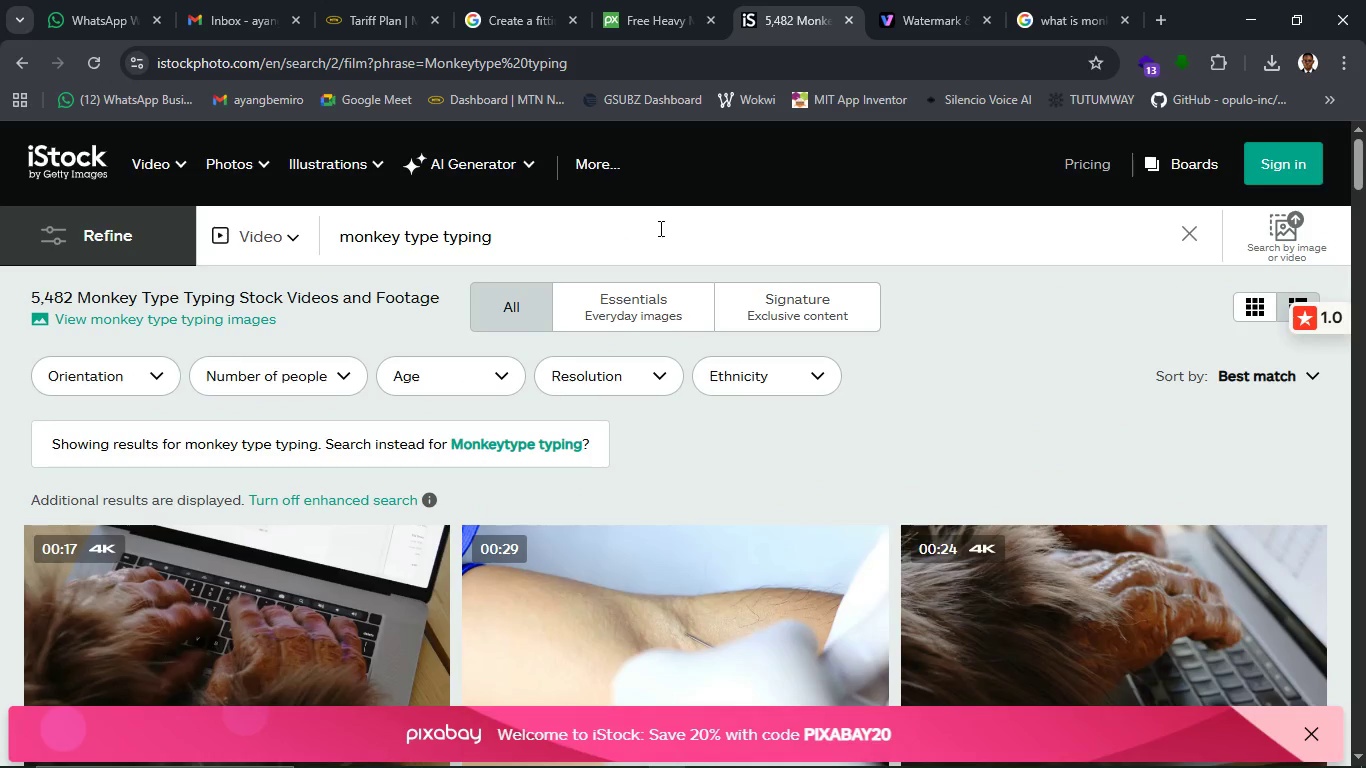 
type( software)
 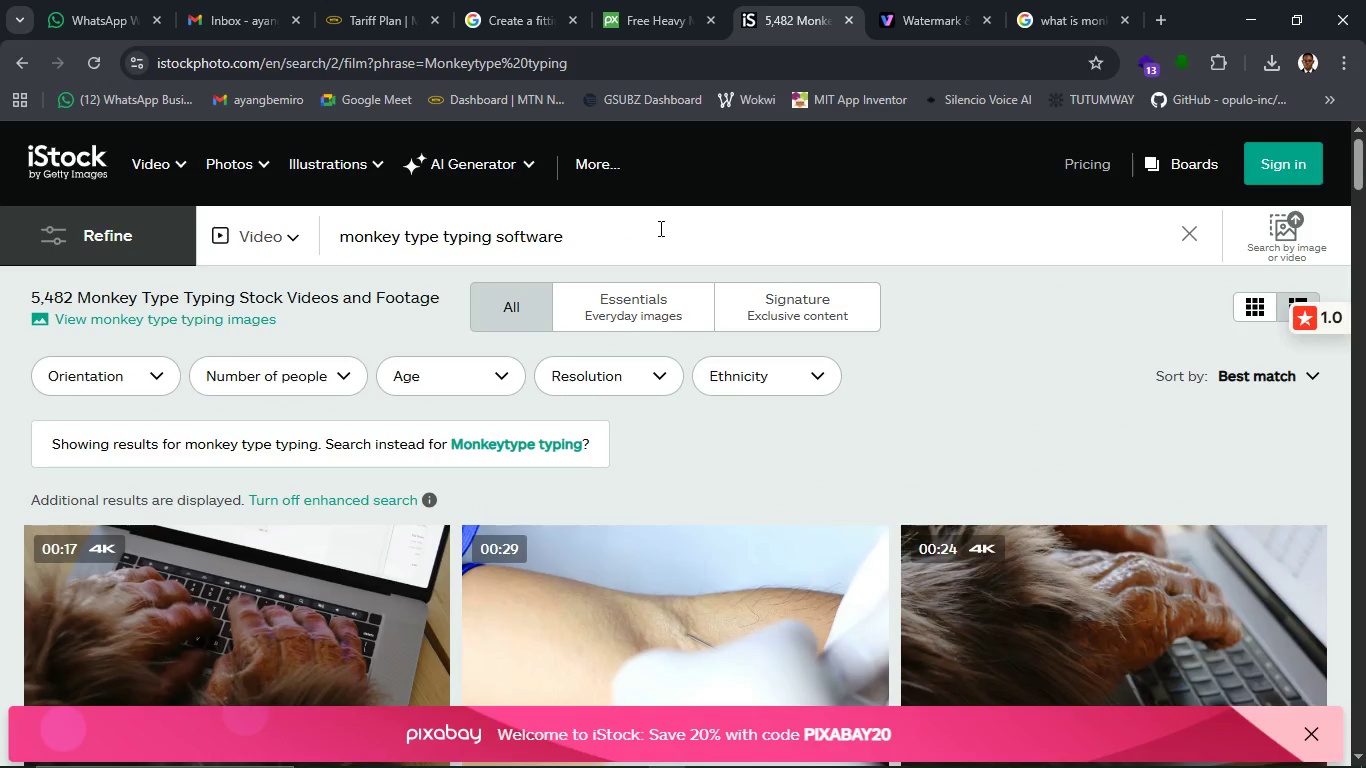 
key(Enter)
 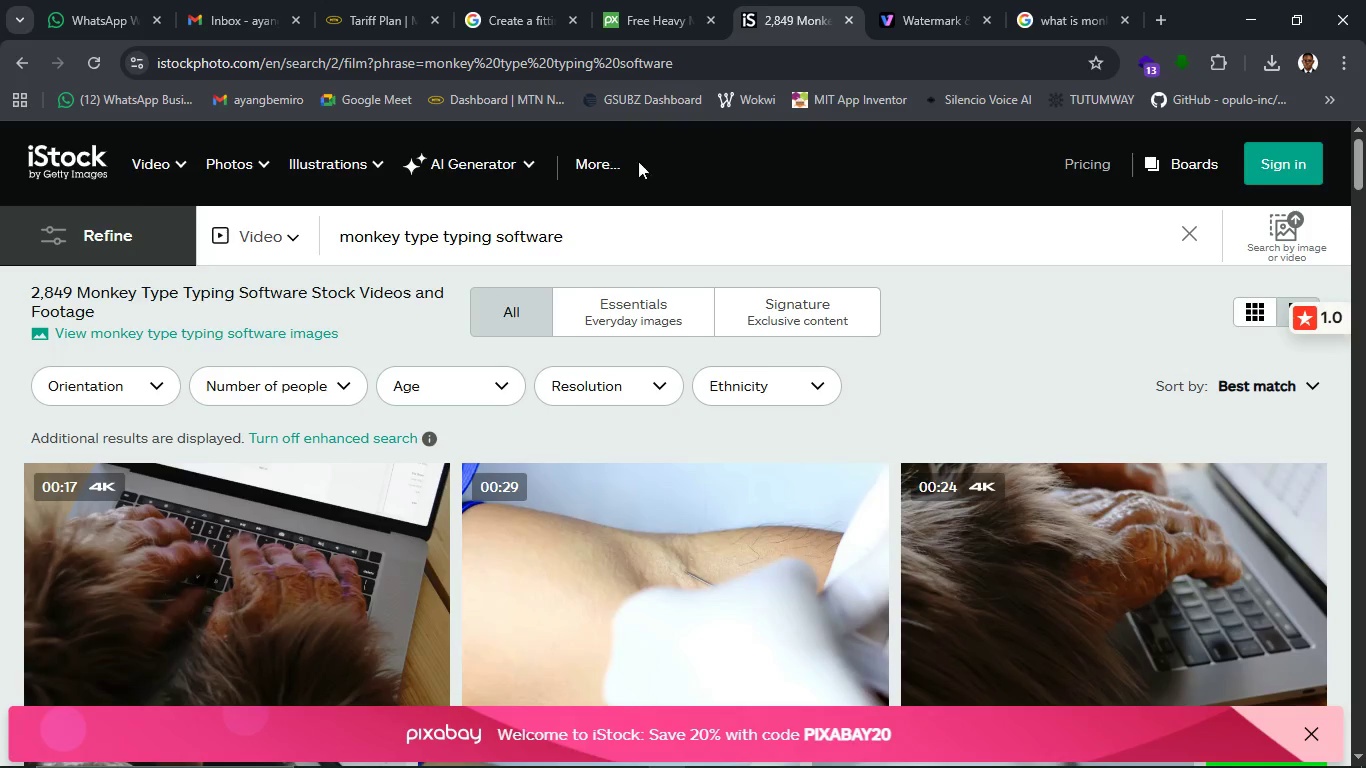 
scroll: coordinate [846, 504], scroll_direction: down, amount: 9.0
 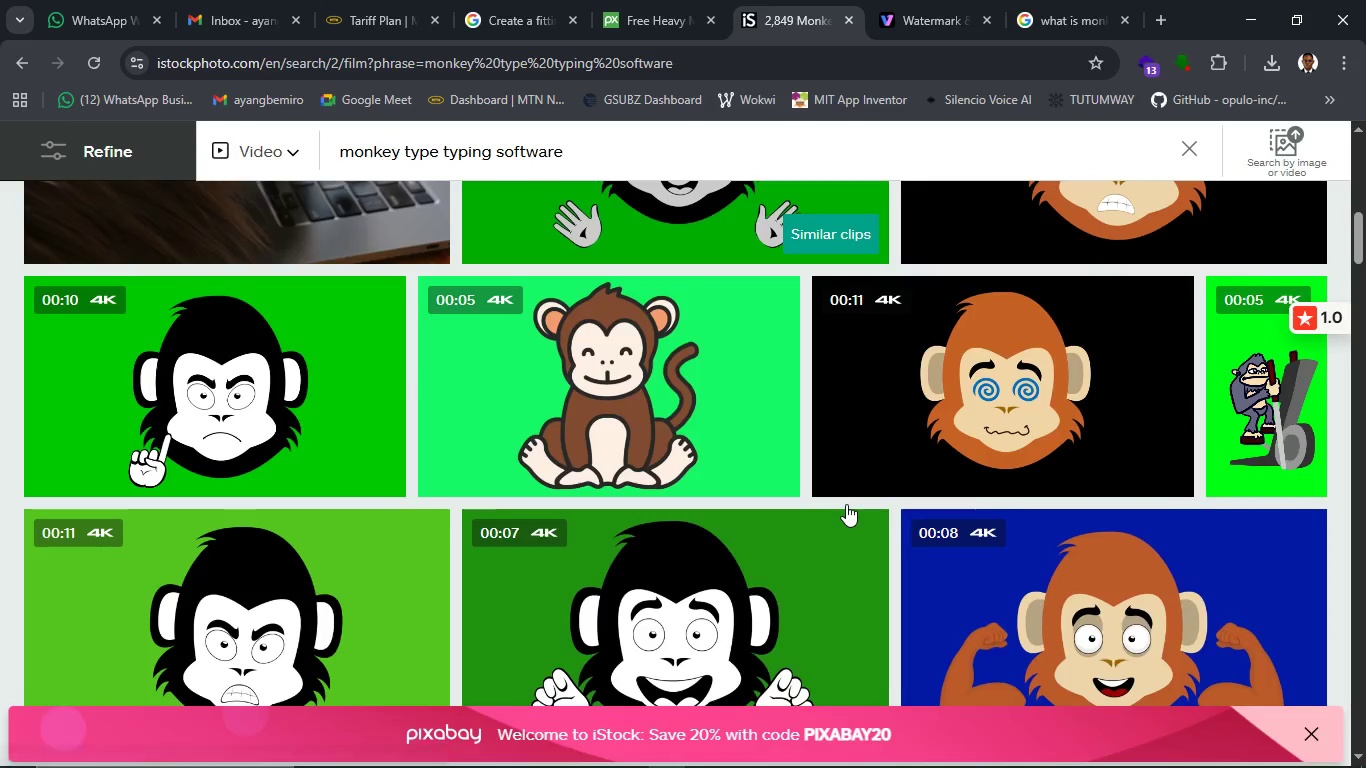 
scroll: coordinate [846, 504], scroll_direction: up, amount: 2.0
 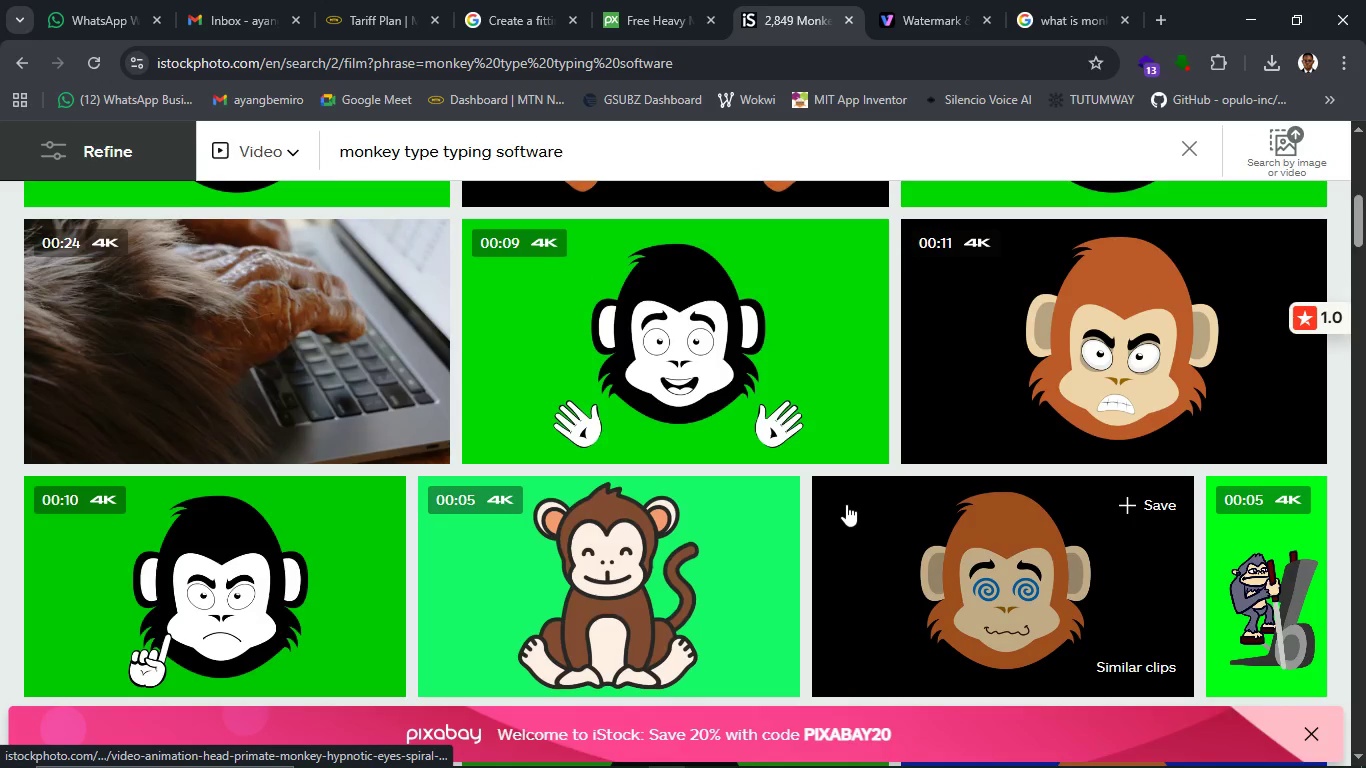 
scroll: coordinate [846, 522], scroll_direction: down, amount: 8.0
 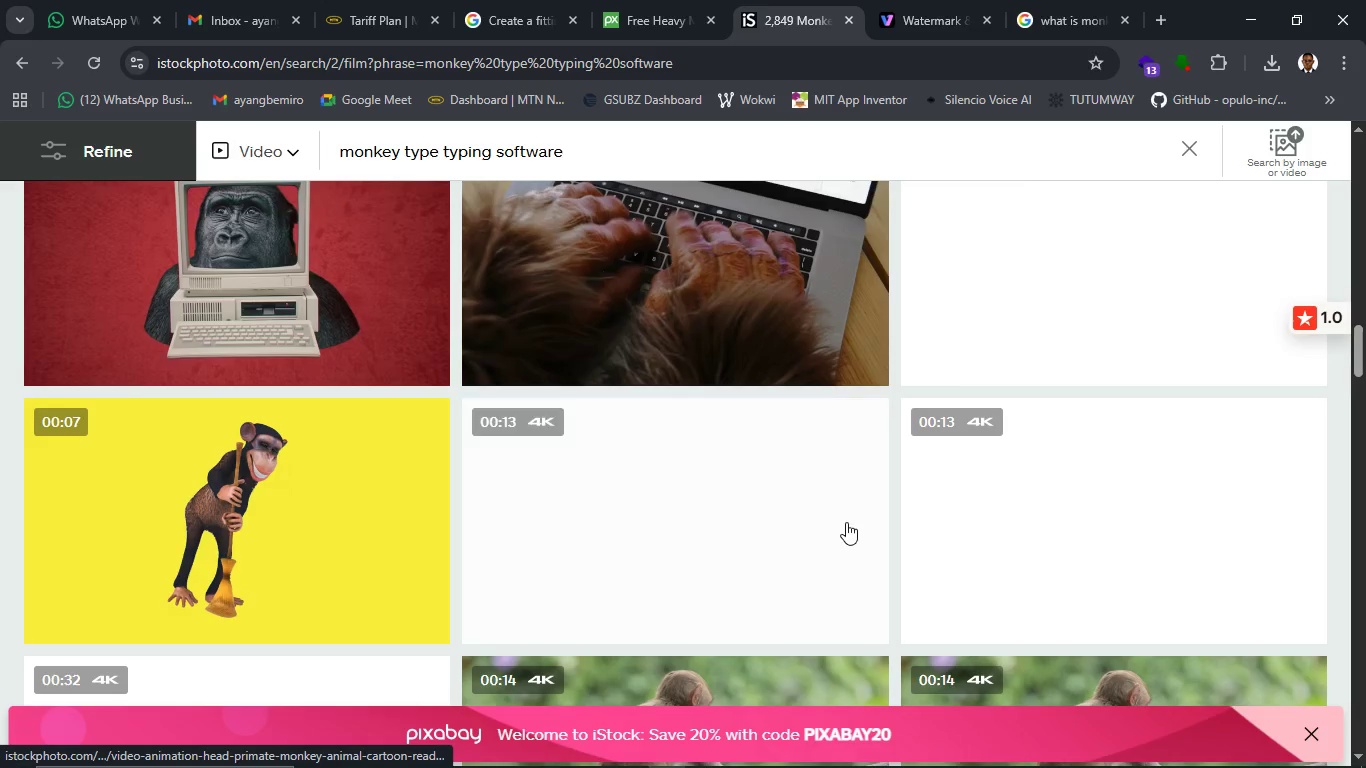 
scroll: coordinate [846, 522], scroll_direction: up, amount: 18.0
 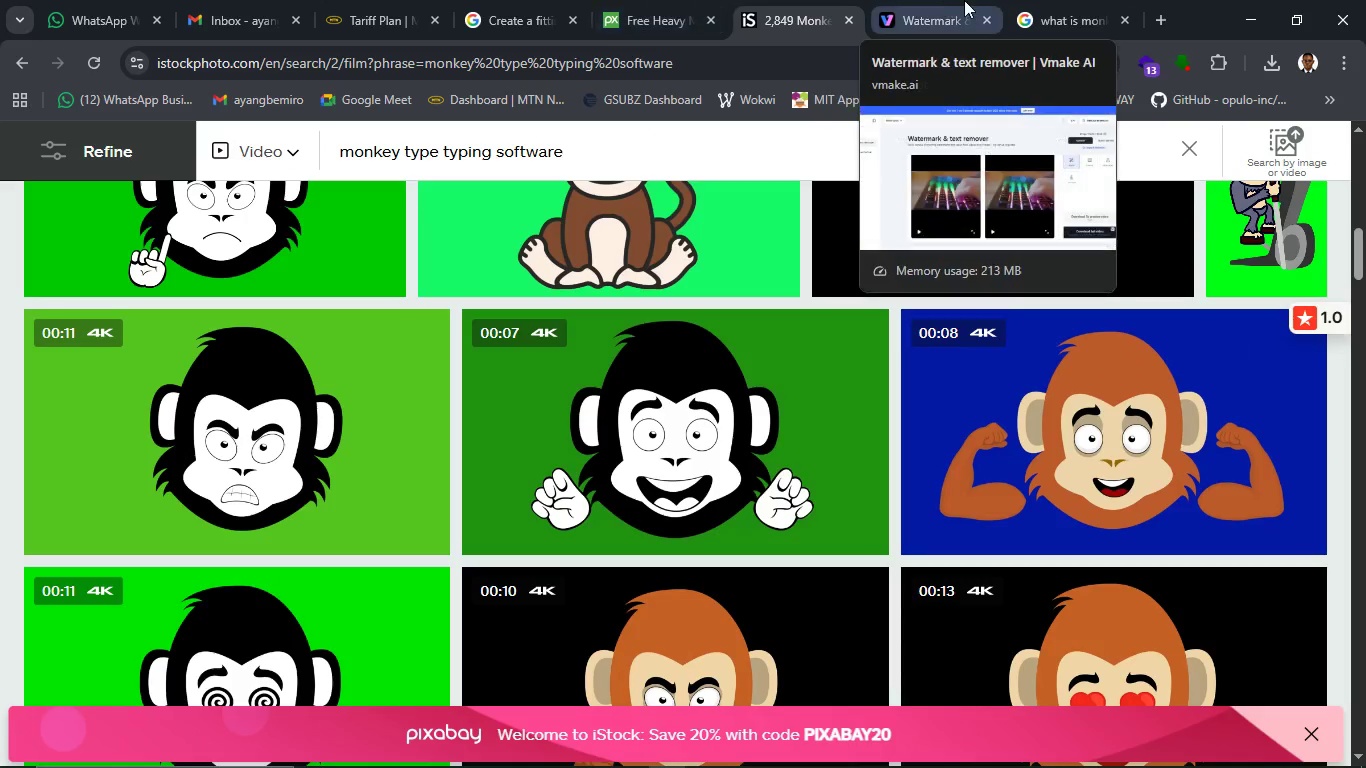 
left_click([1067, 8])
 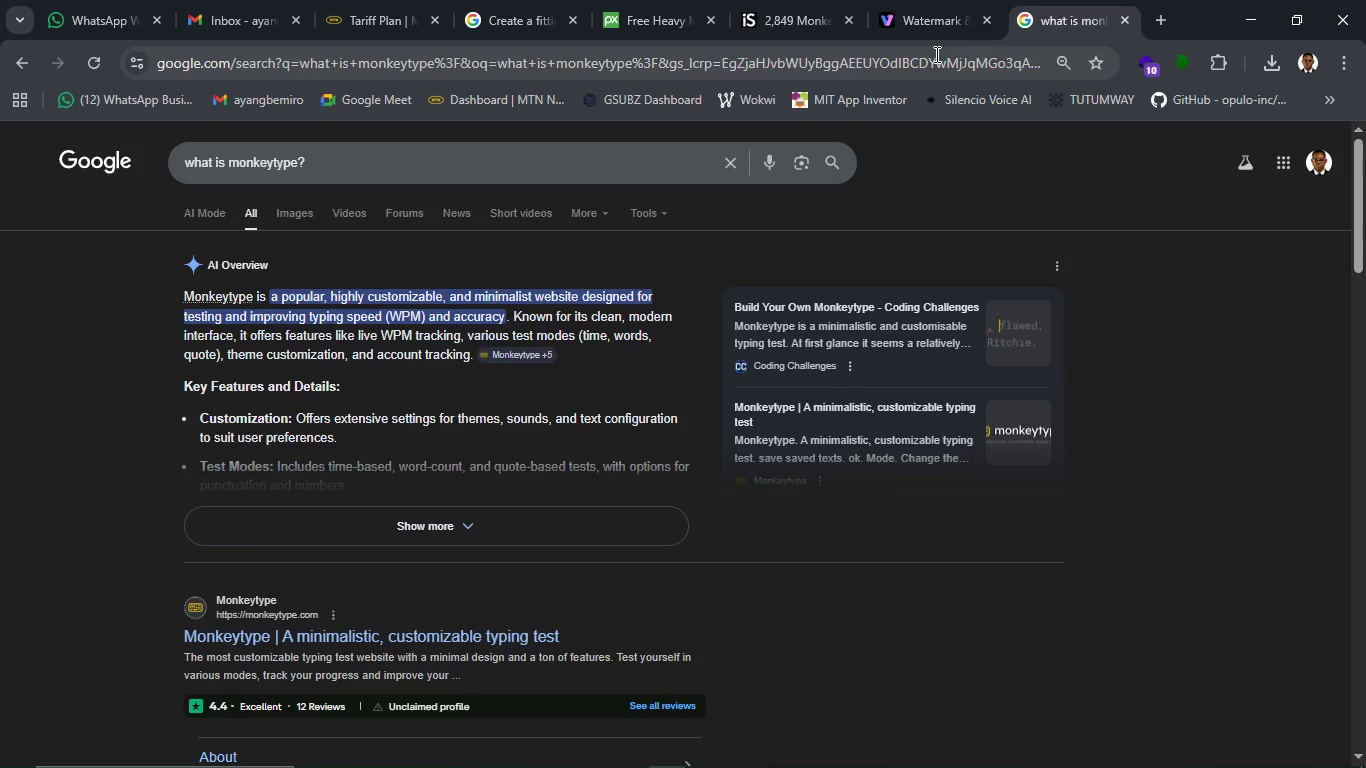 
left_click([935, 54])
 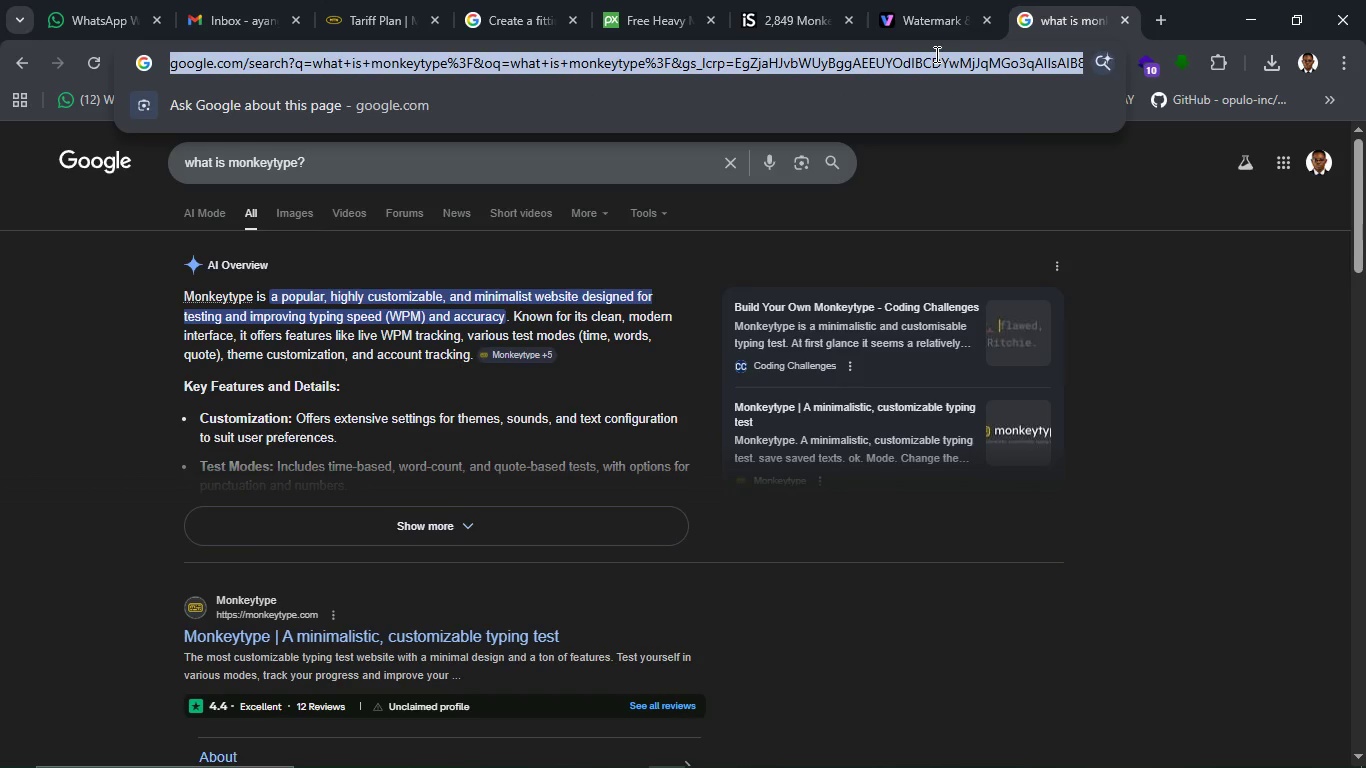 
key(Control+V)
 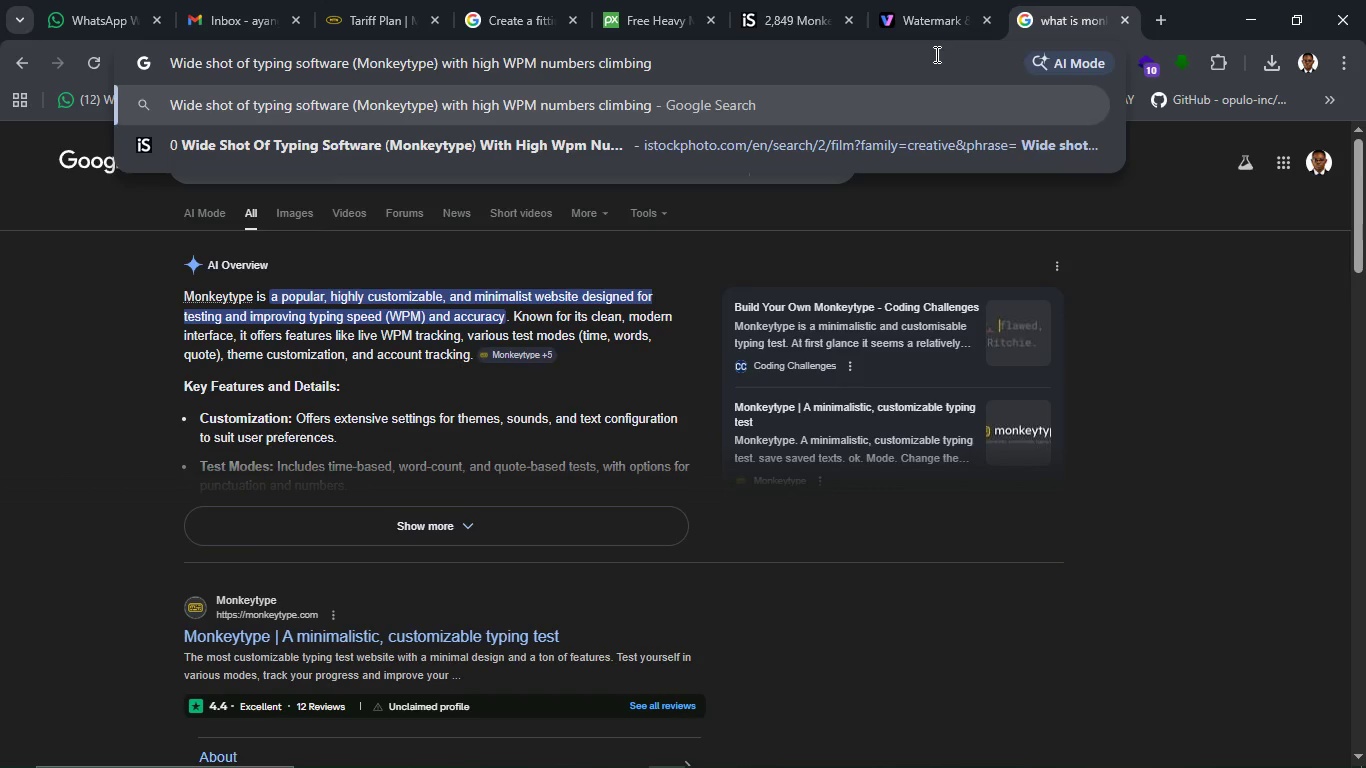 
key(Enter)
 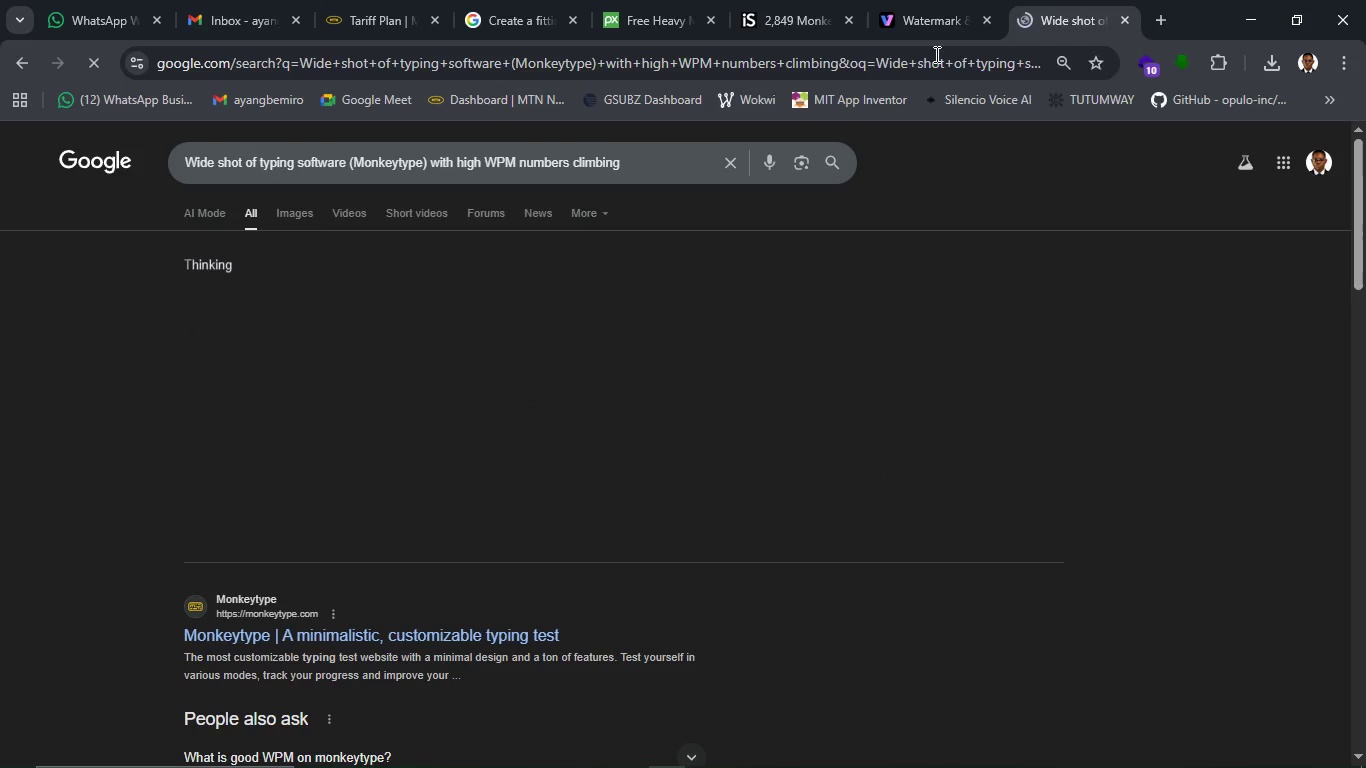 
mouse_move([804, 542])
 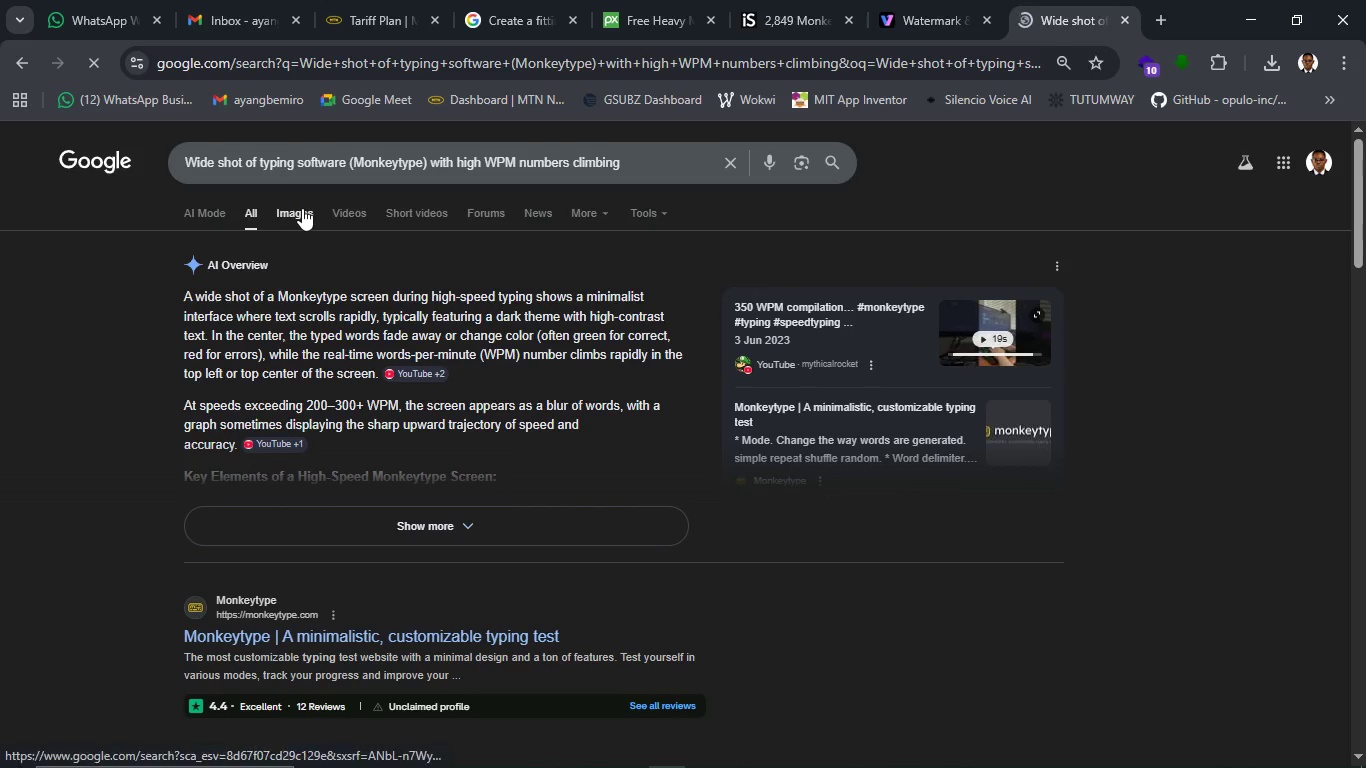 
left_click([337, 213])
 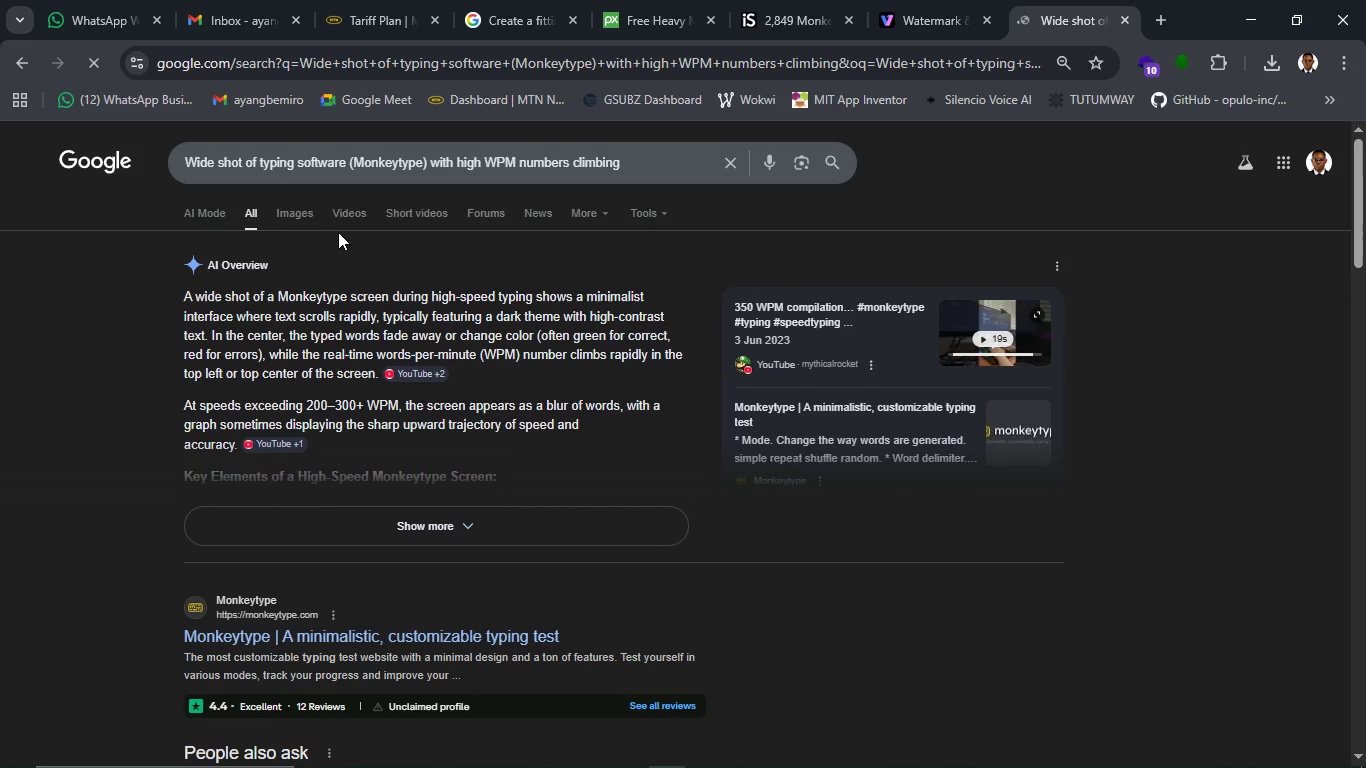 
mouse_move([381, 216])
 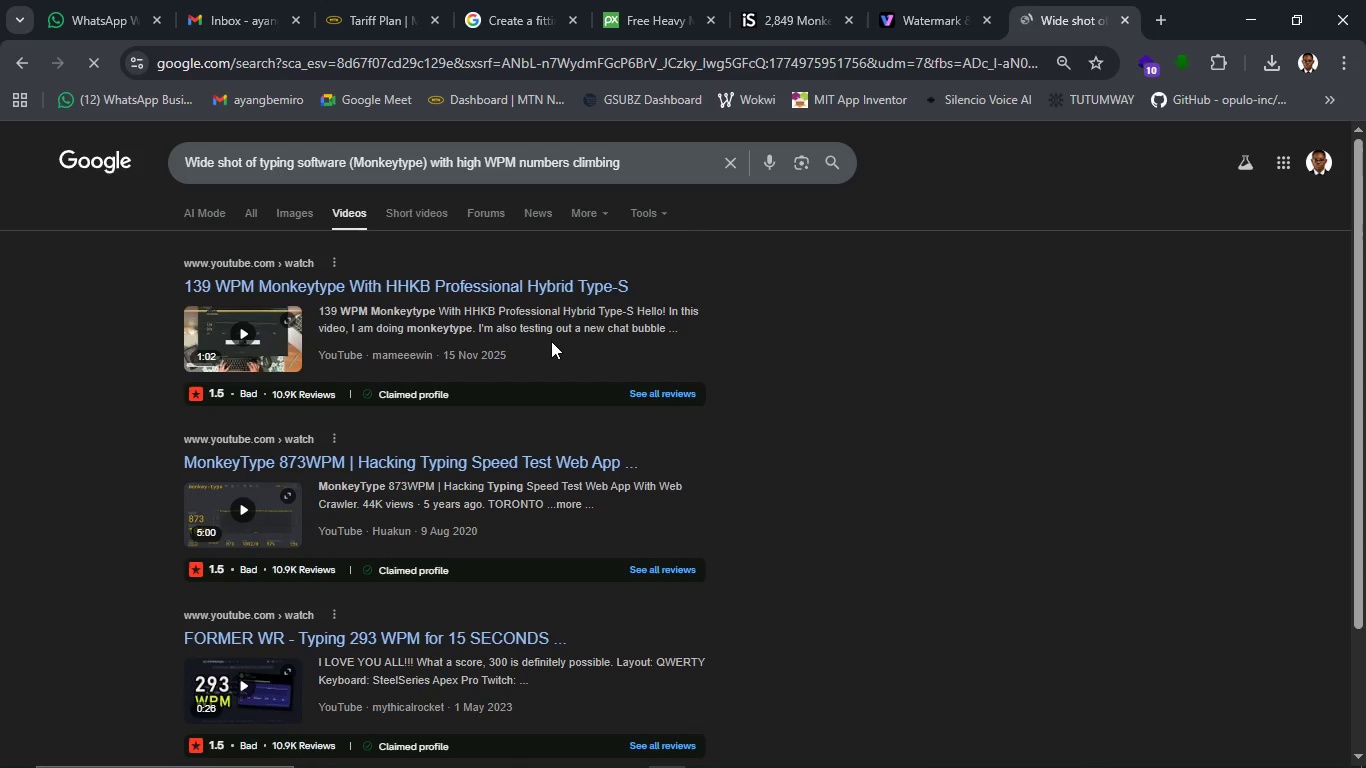 
wait(6.28)
 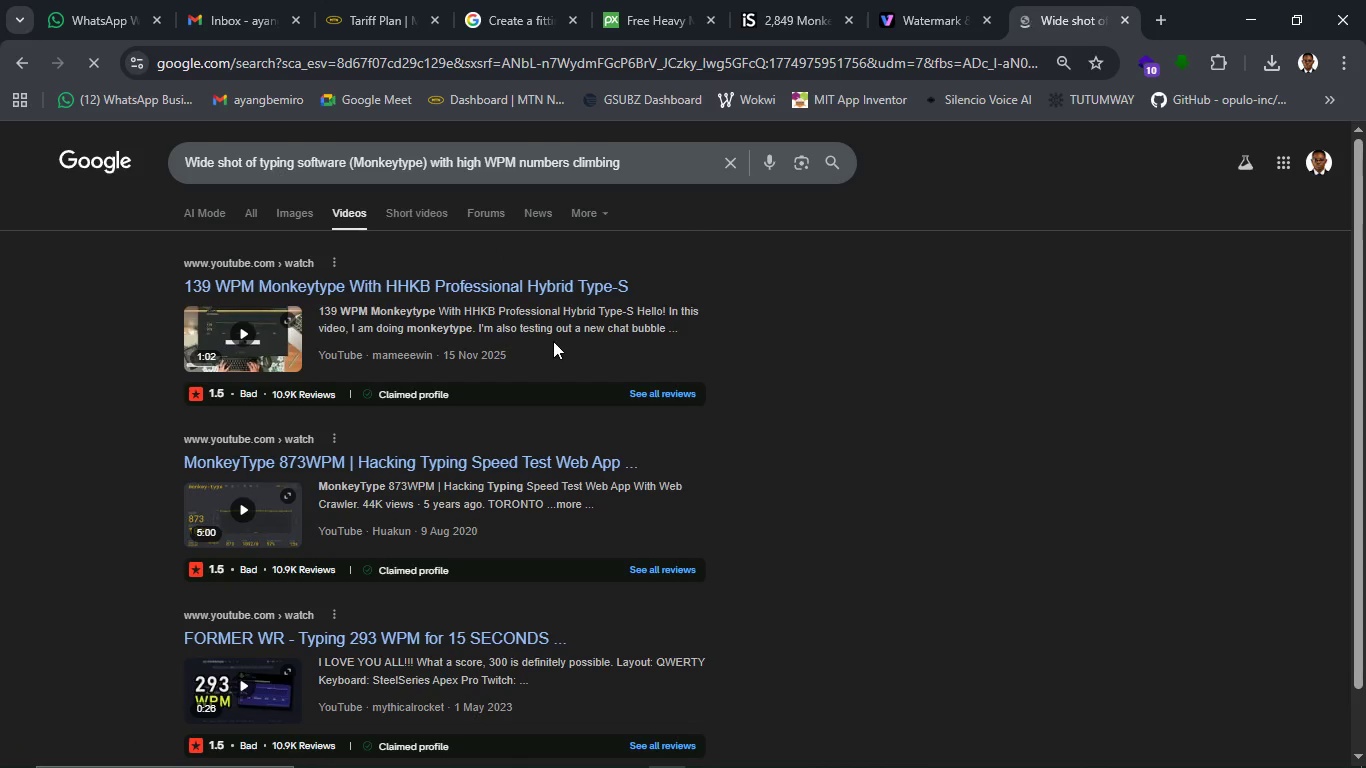 
scroll: coordinate [254, 343], scroll_direction: down, amount: 3.0
 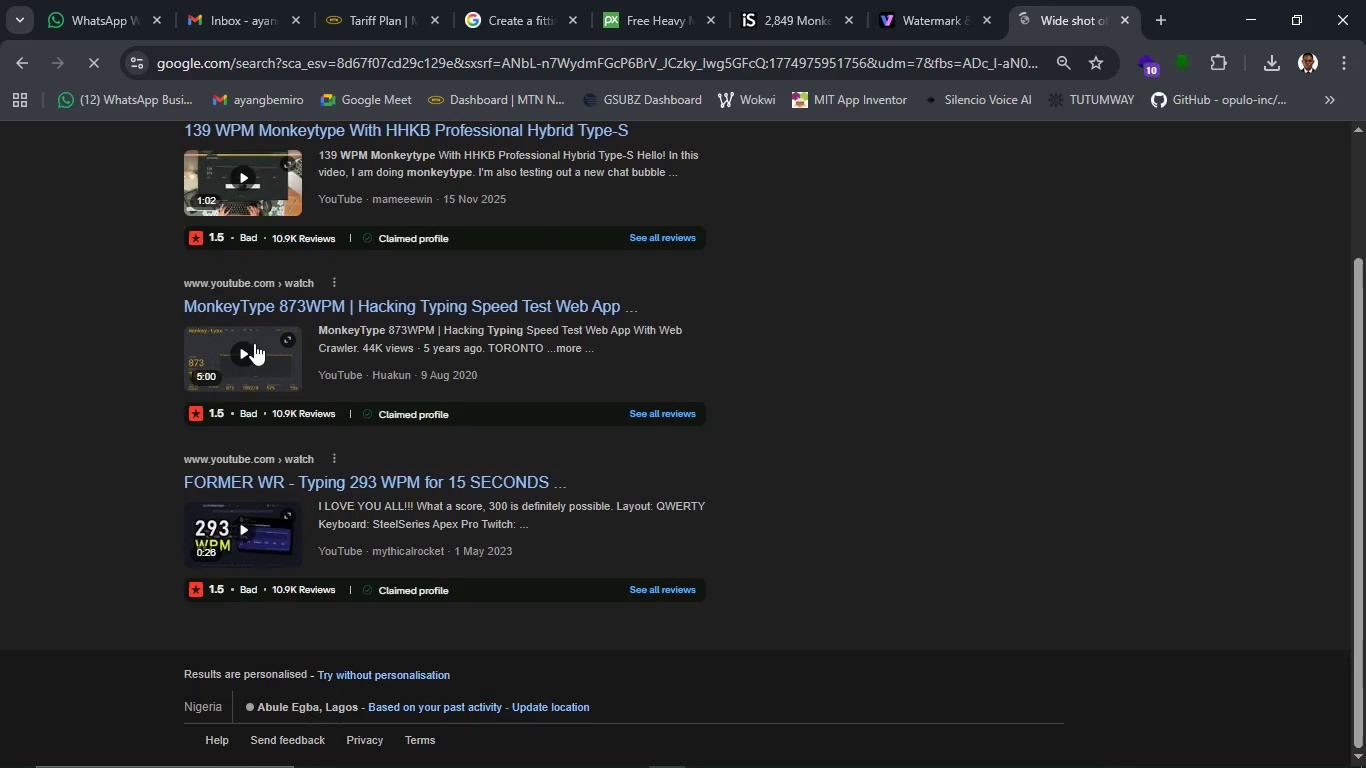 
scroll: coordinate [254, 343], scroll_direction: up, amount: 4.0
 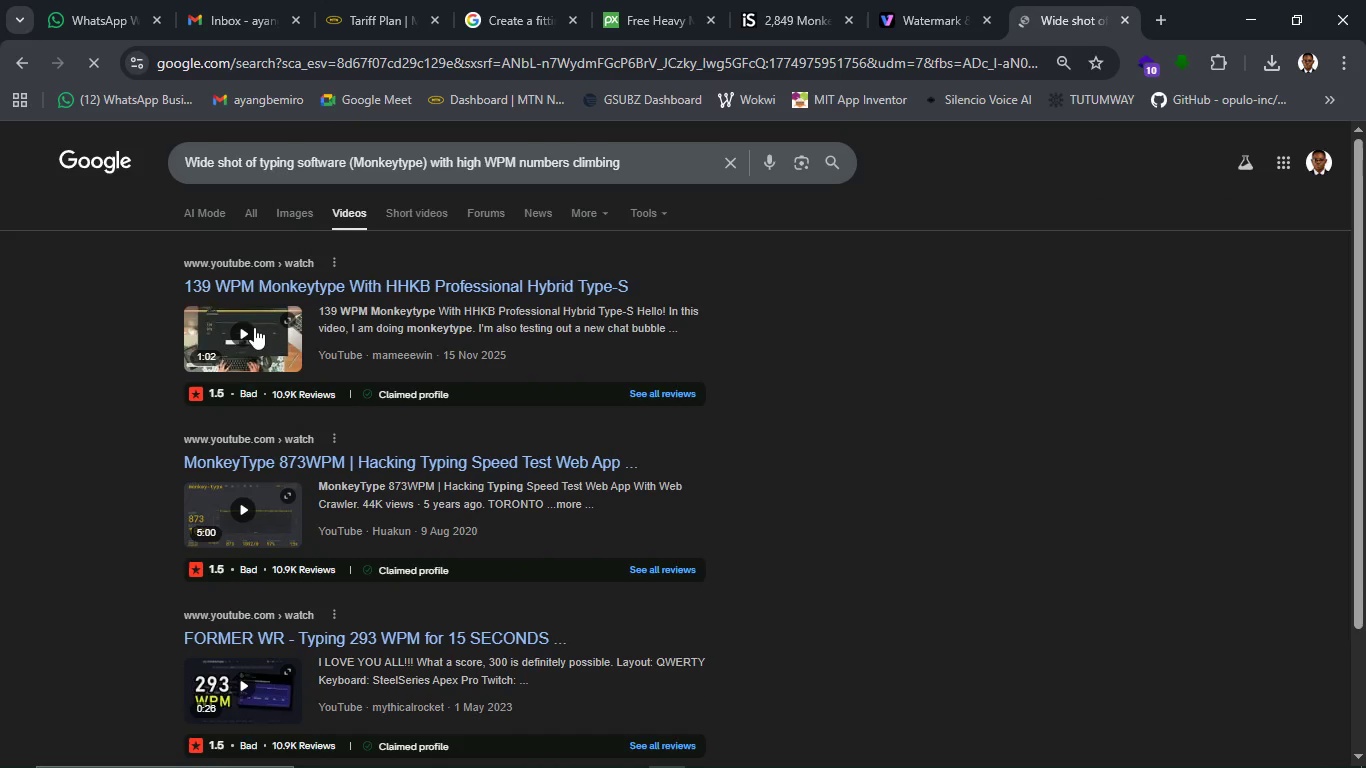 
left_click([249, 333])
 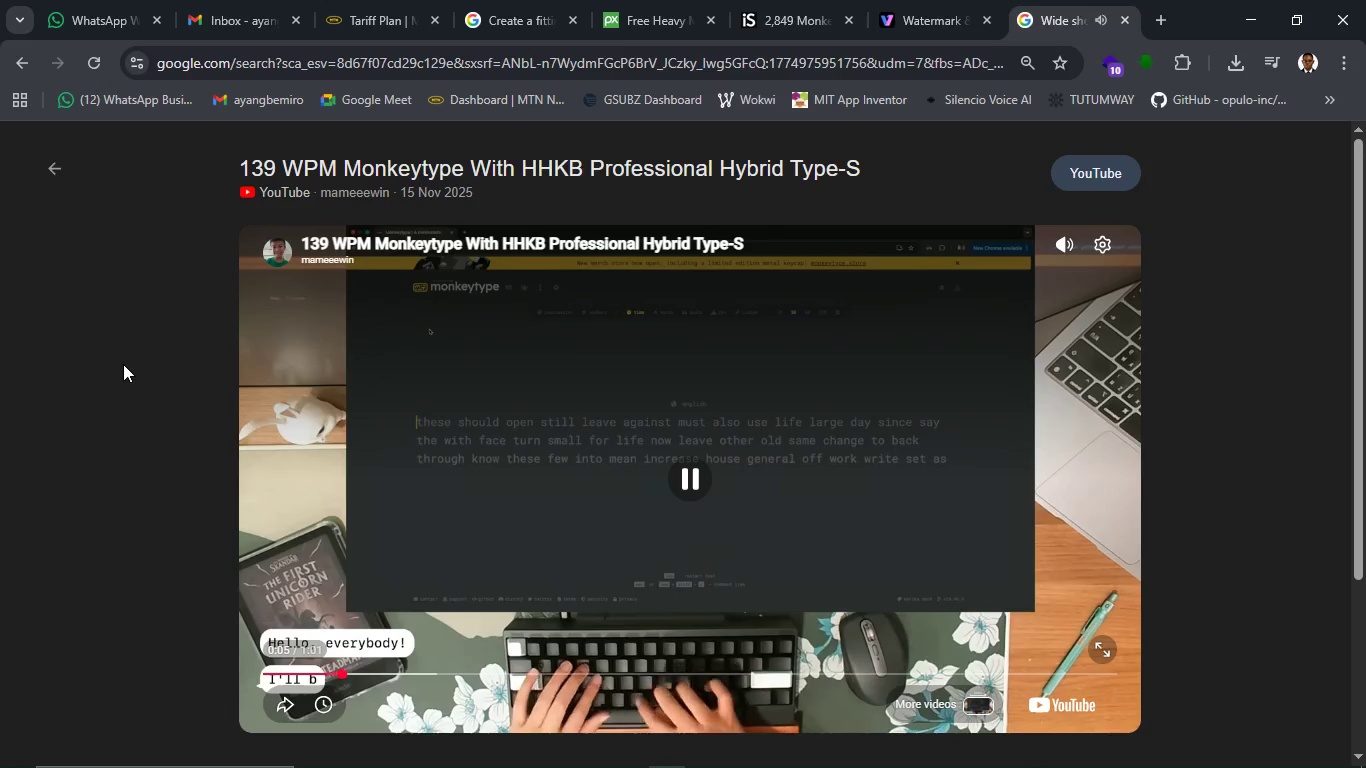 
wait(31.33)
 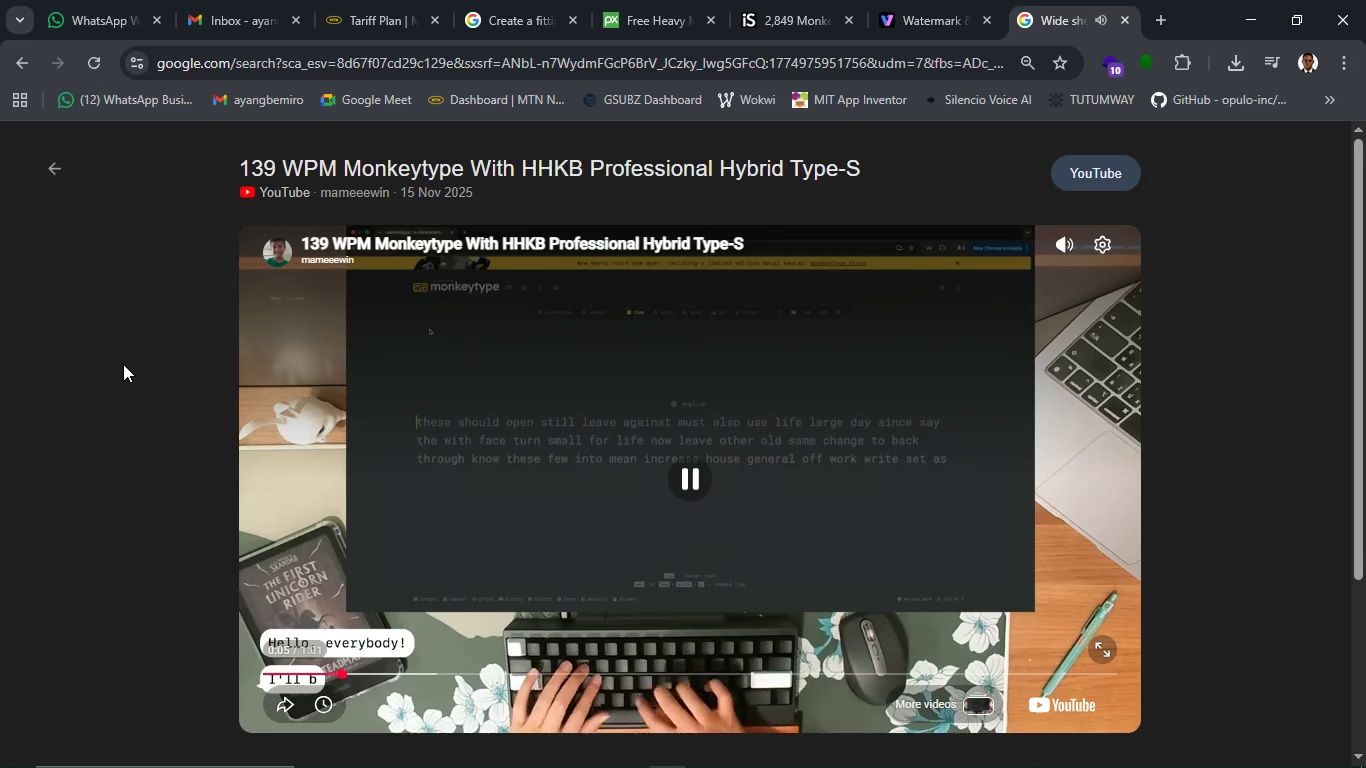 
left_click([548, 668])
 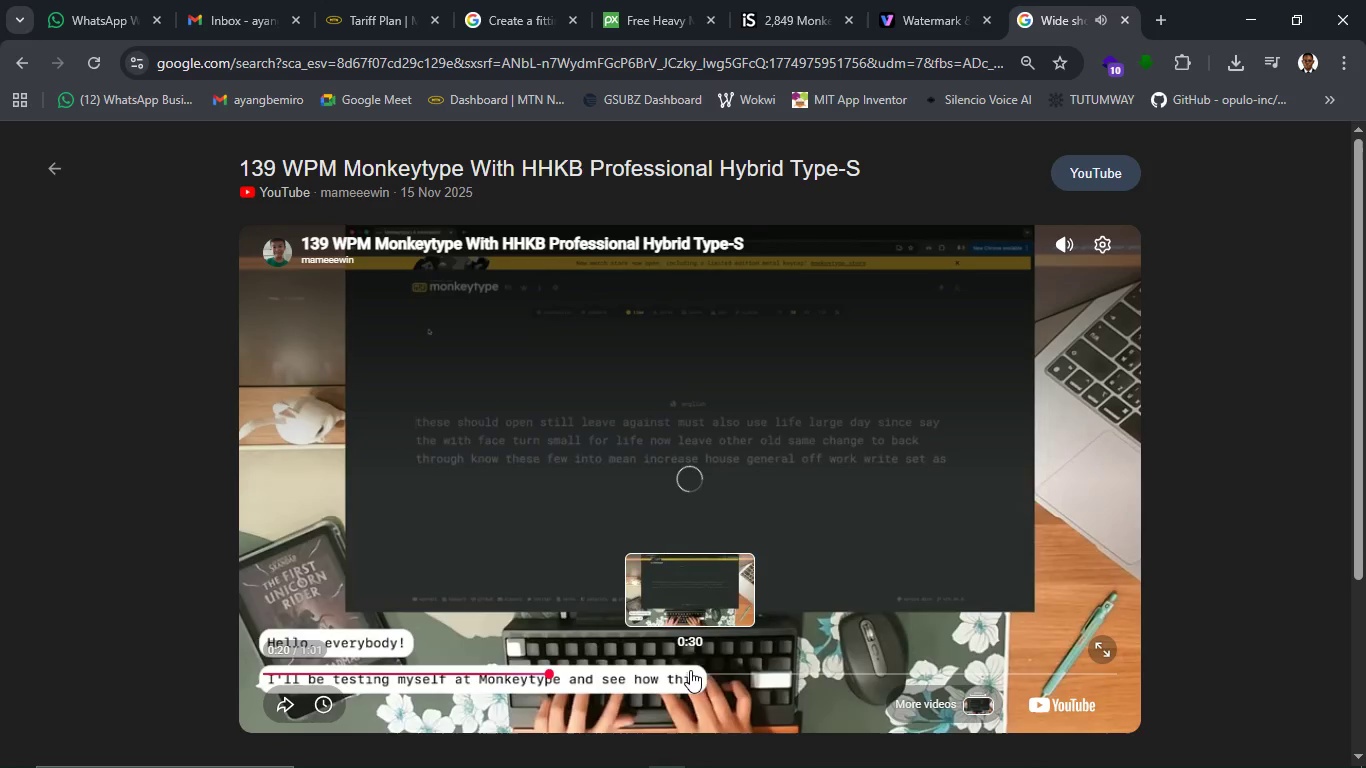 
scroll: coordinate [757, 665], scroll_direction: down, amount: 5.0
 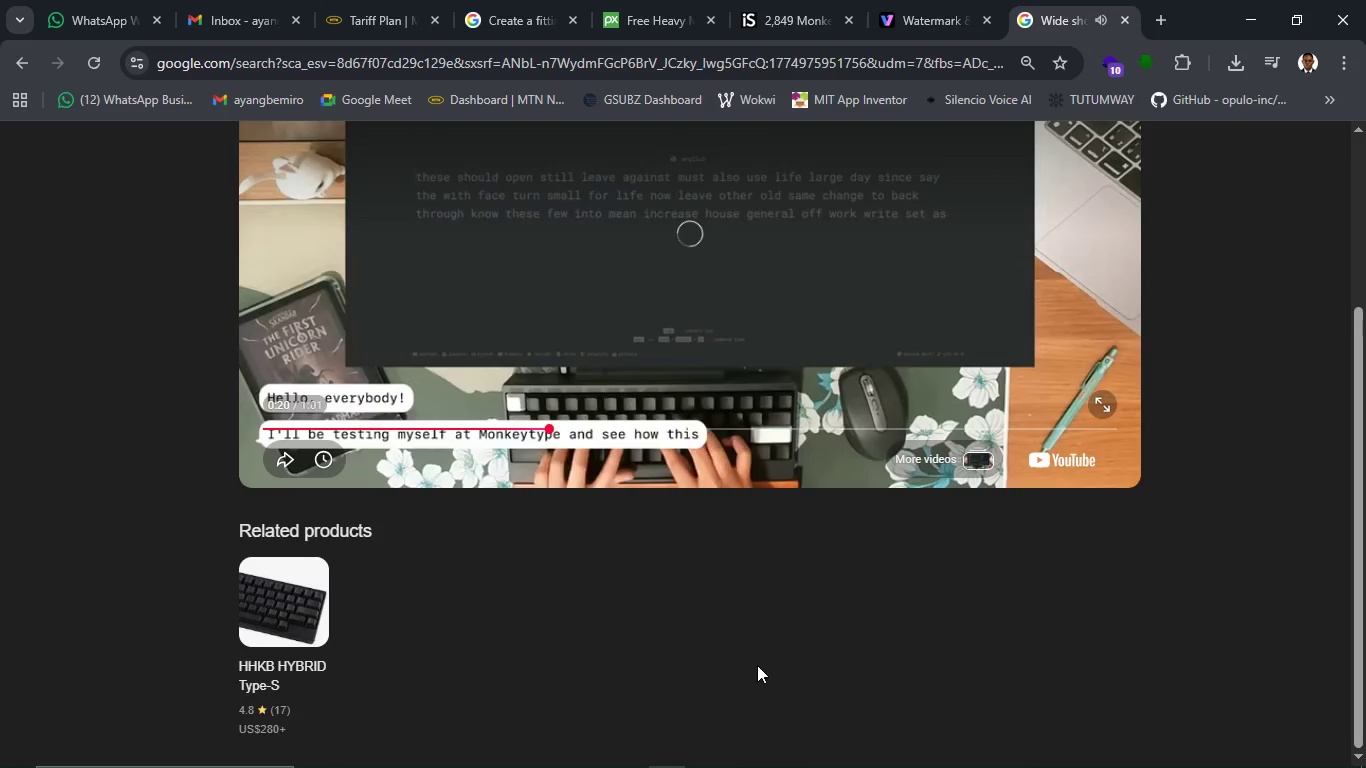 
scroll: coordinate [757, 665], scroll_direction: up, amount: 1.0
 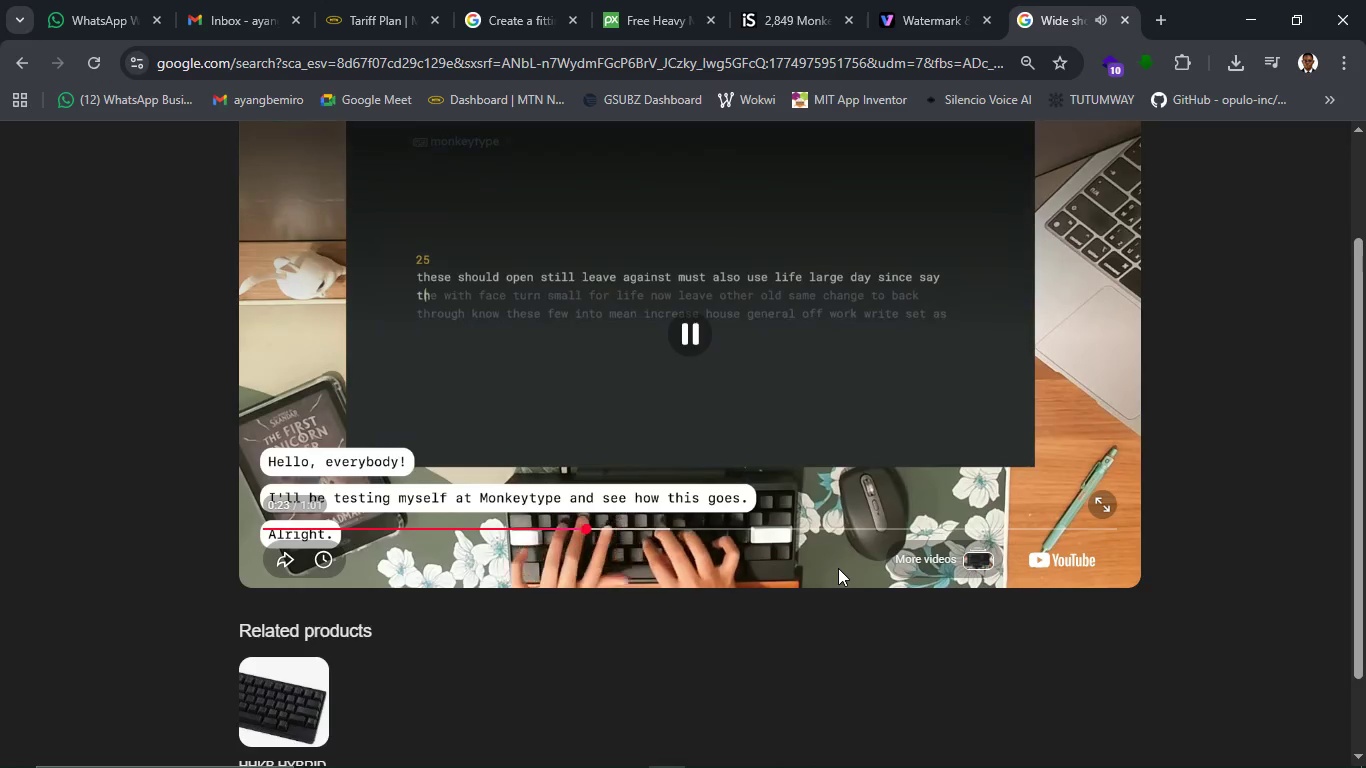 
mouse_move([832, 574])
 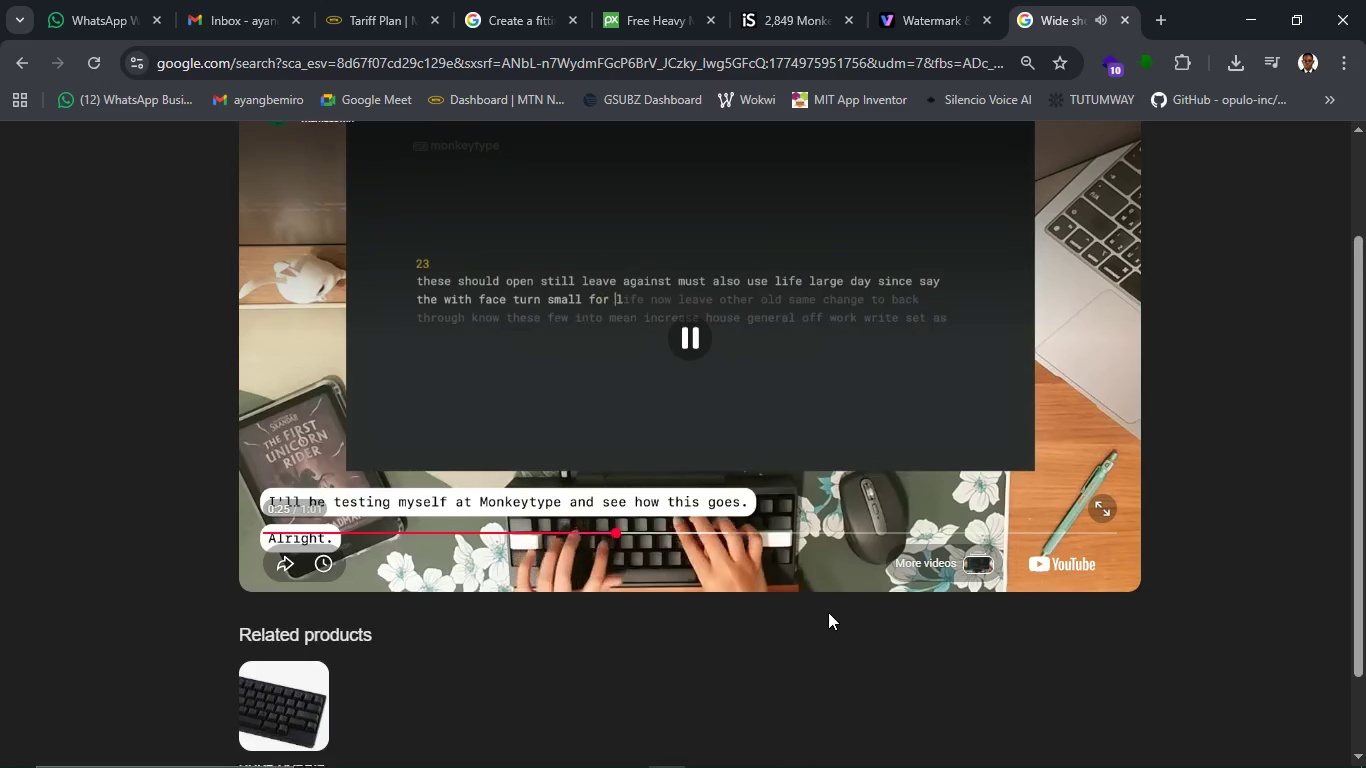 
scroll: coordinate [828, 612], scroll_direction: up, amount: 2.0
 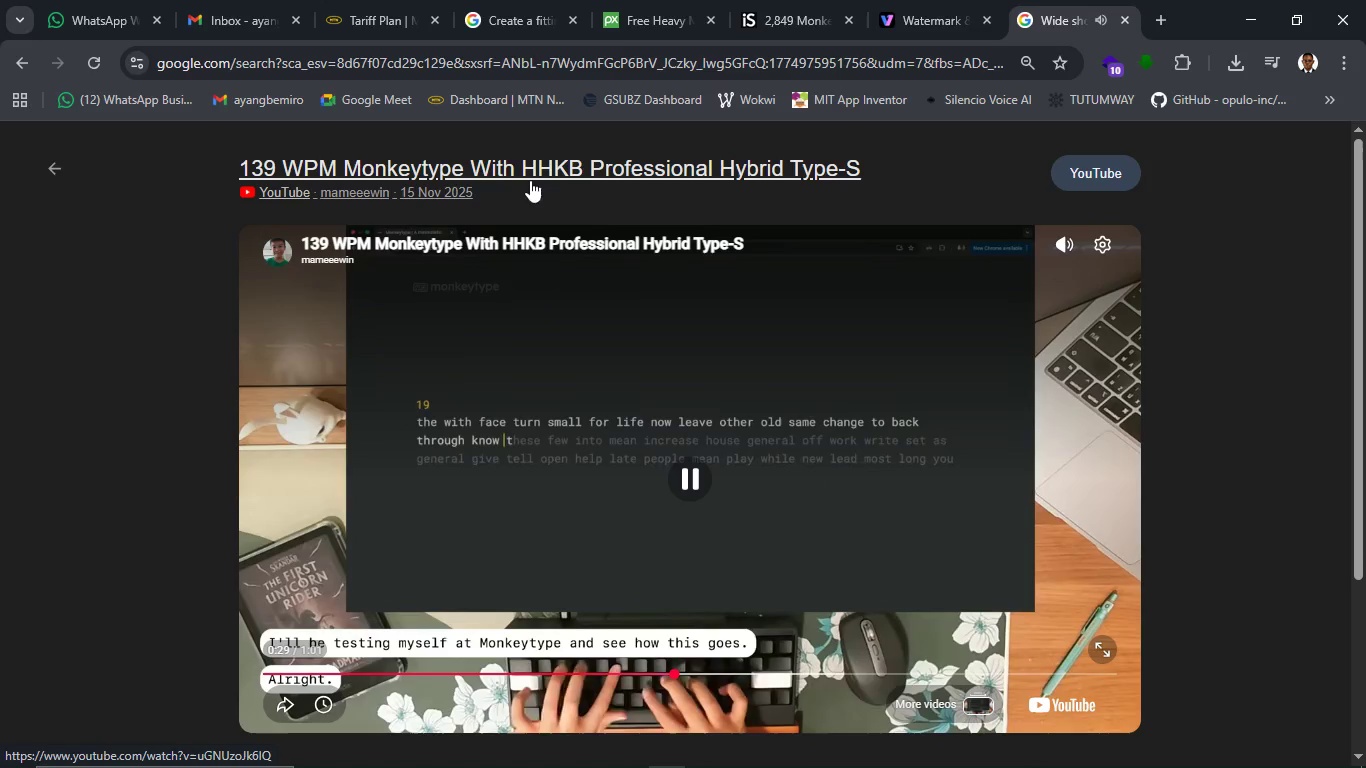 
left_click([1102, 173])
 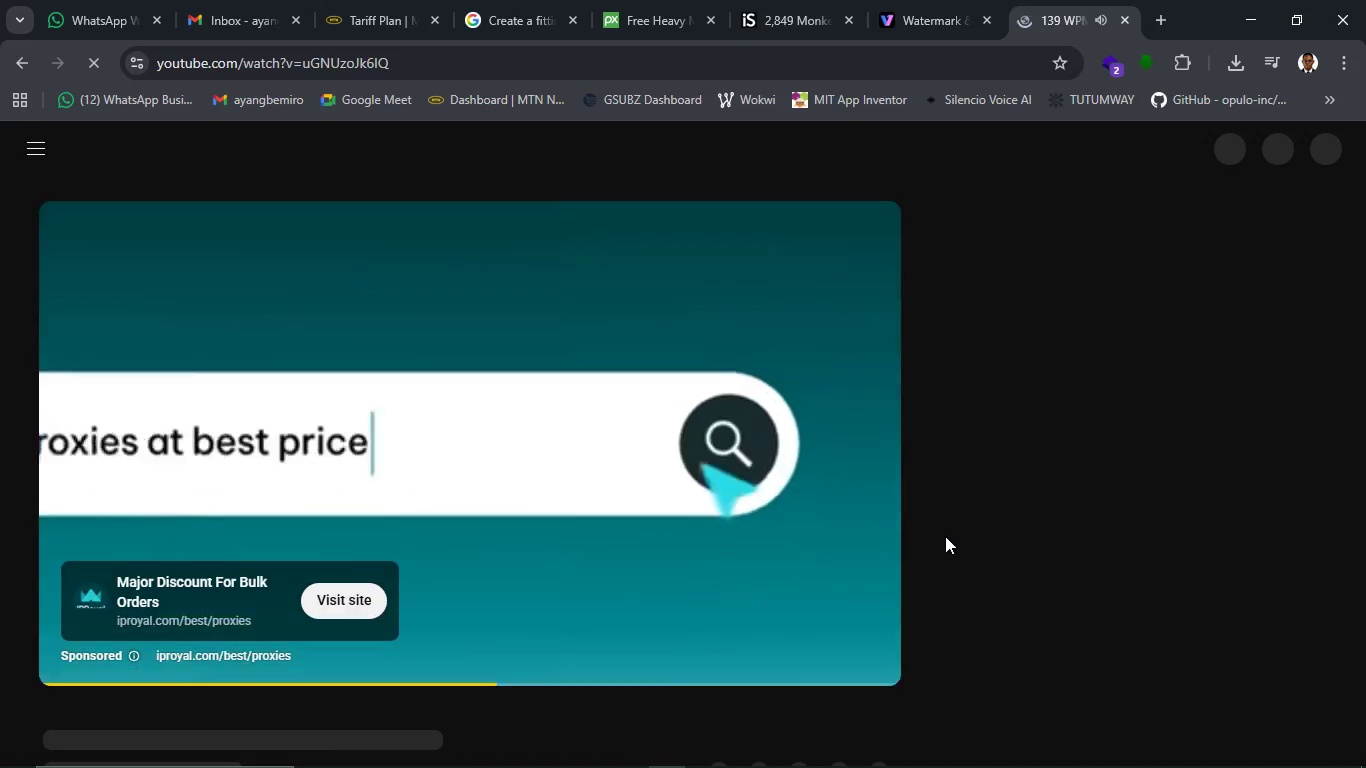 
wait(31.38)
 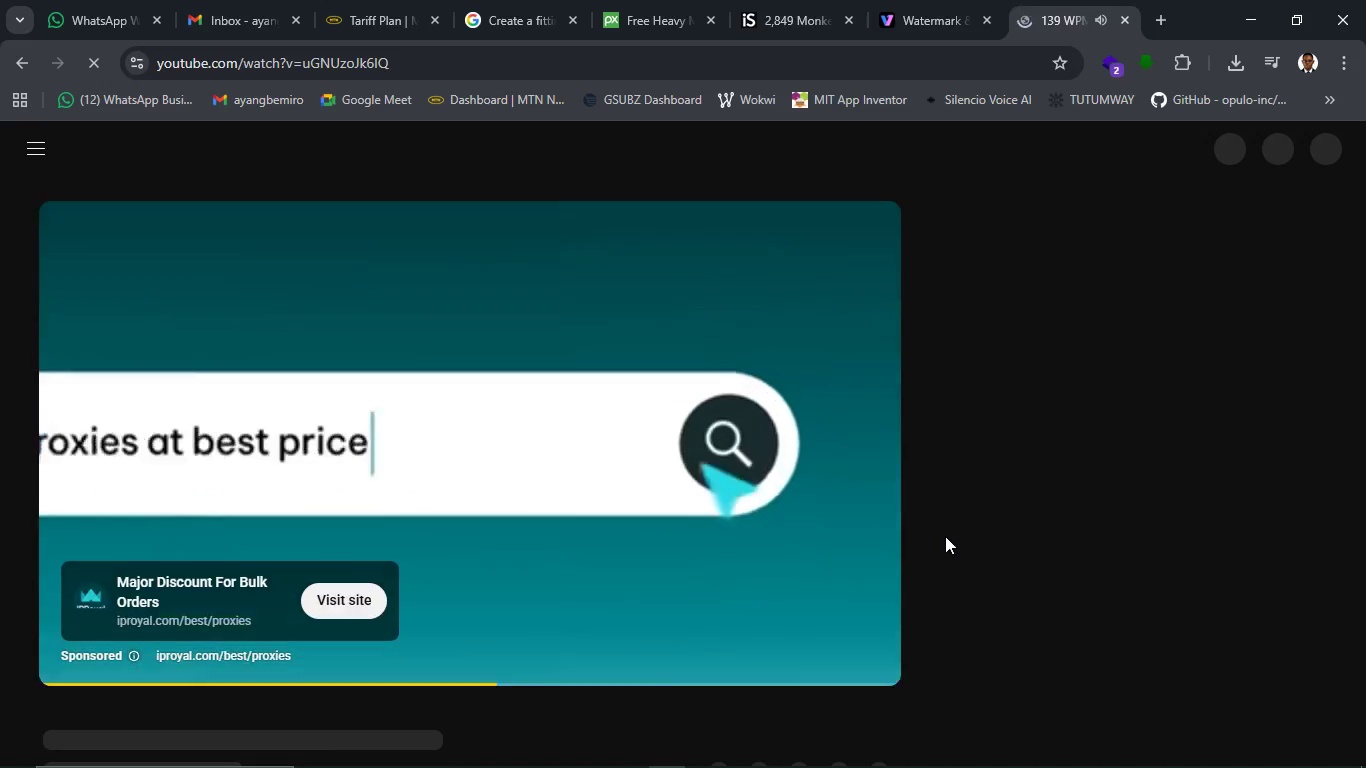 
left_click([833, 604])
 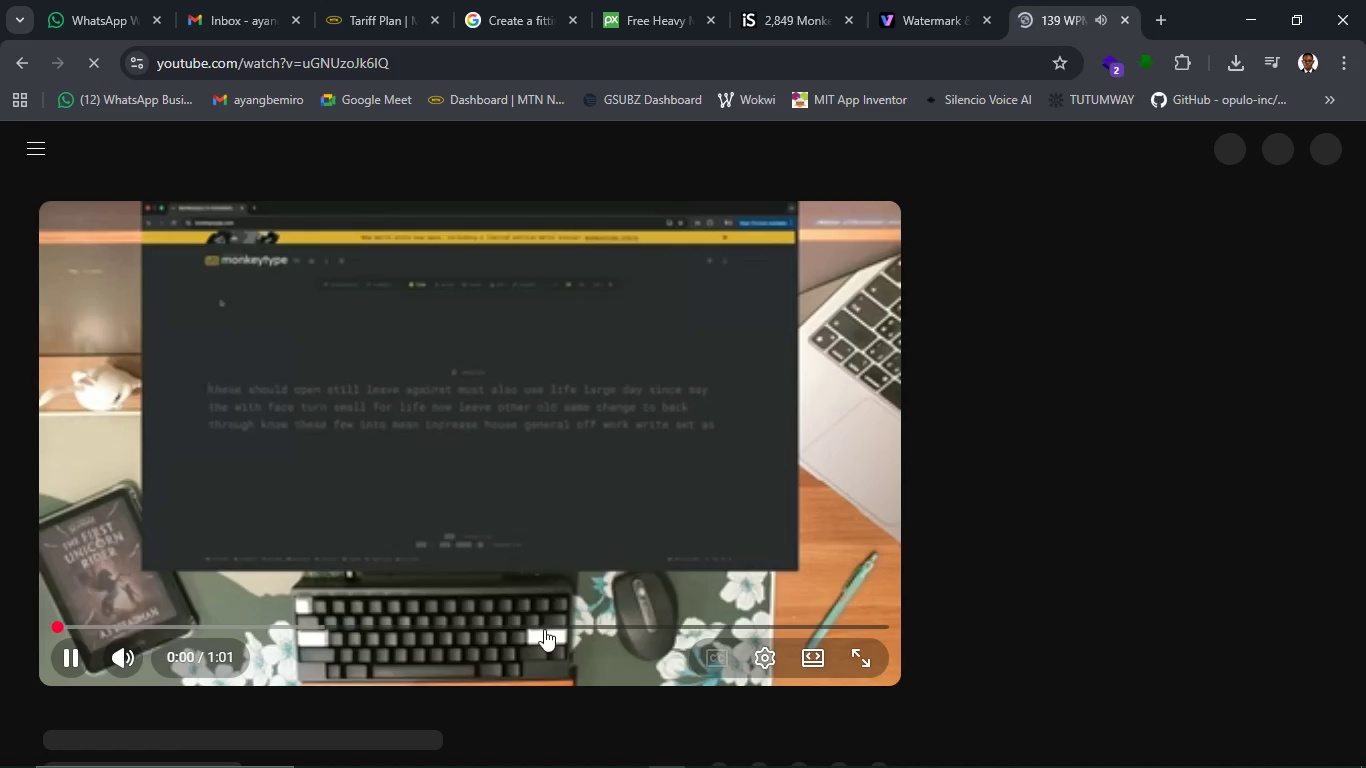 
left_click([544, 629])
 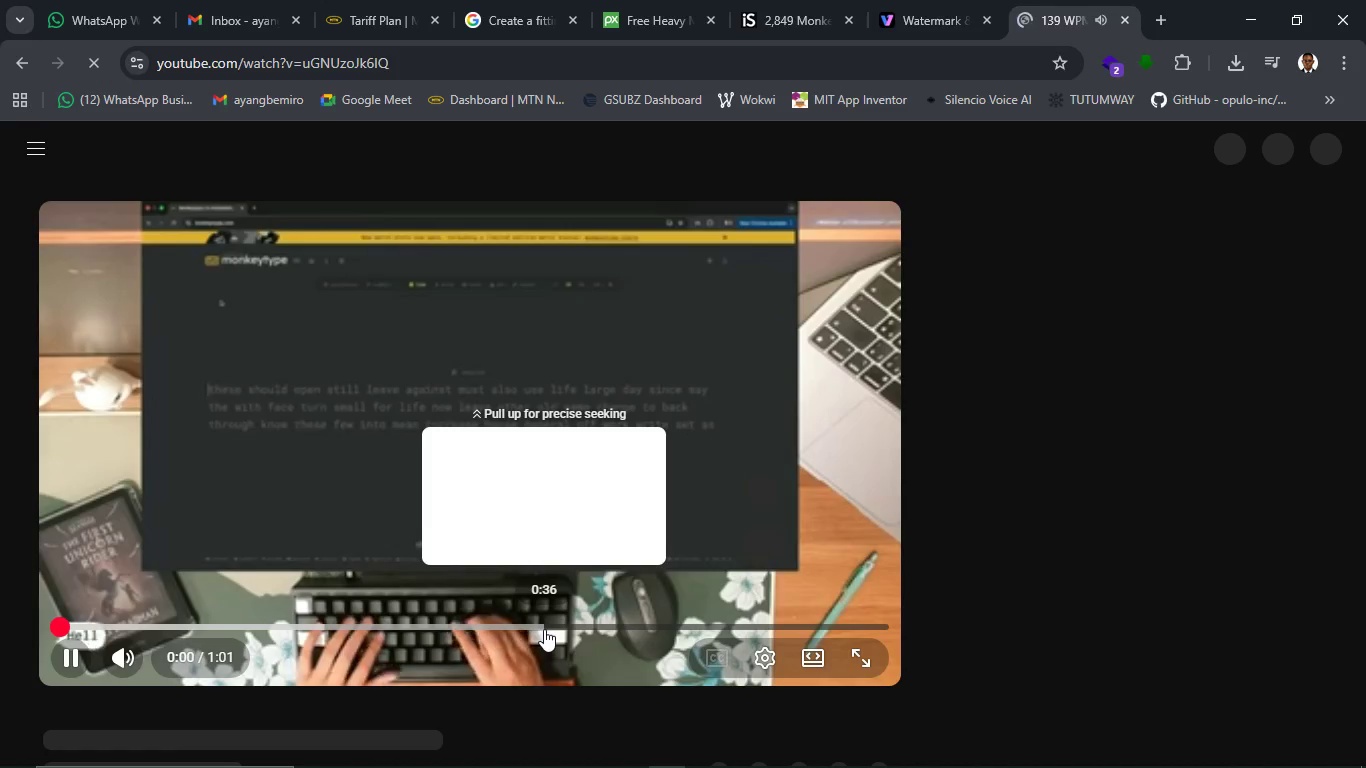 
left_click([544, 629])
 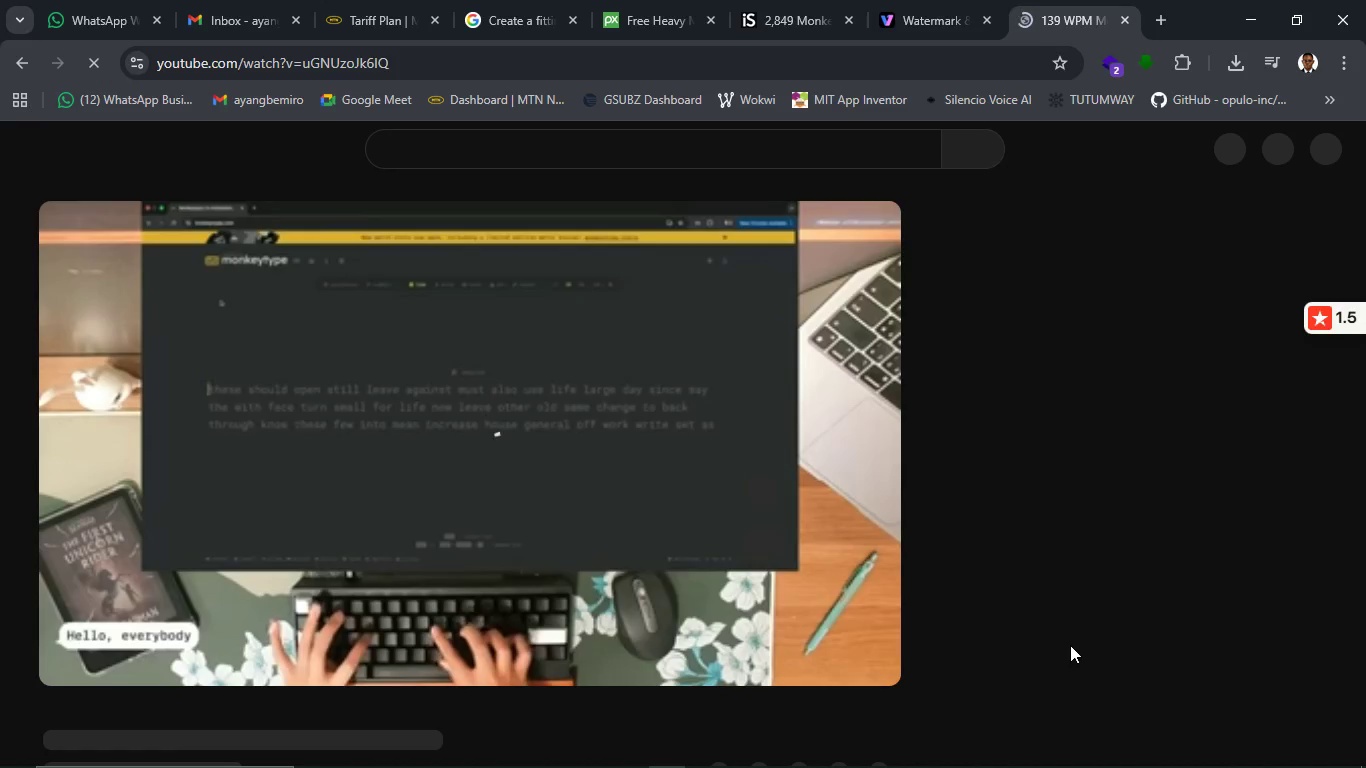 
wait(9.91)
 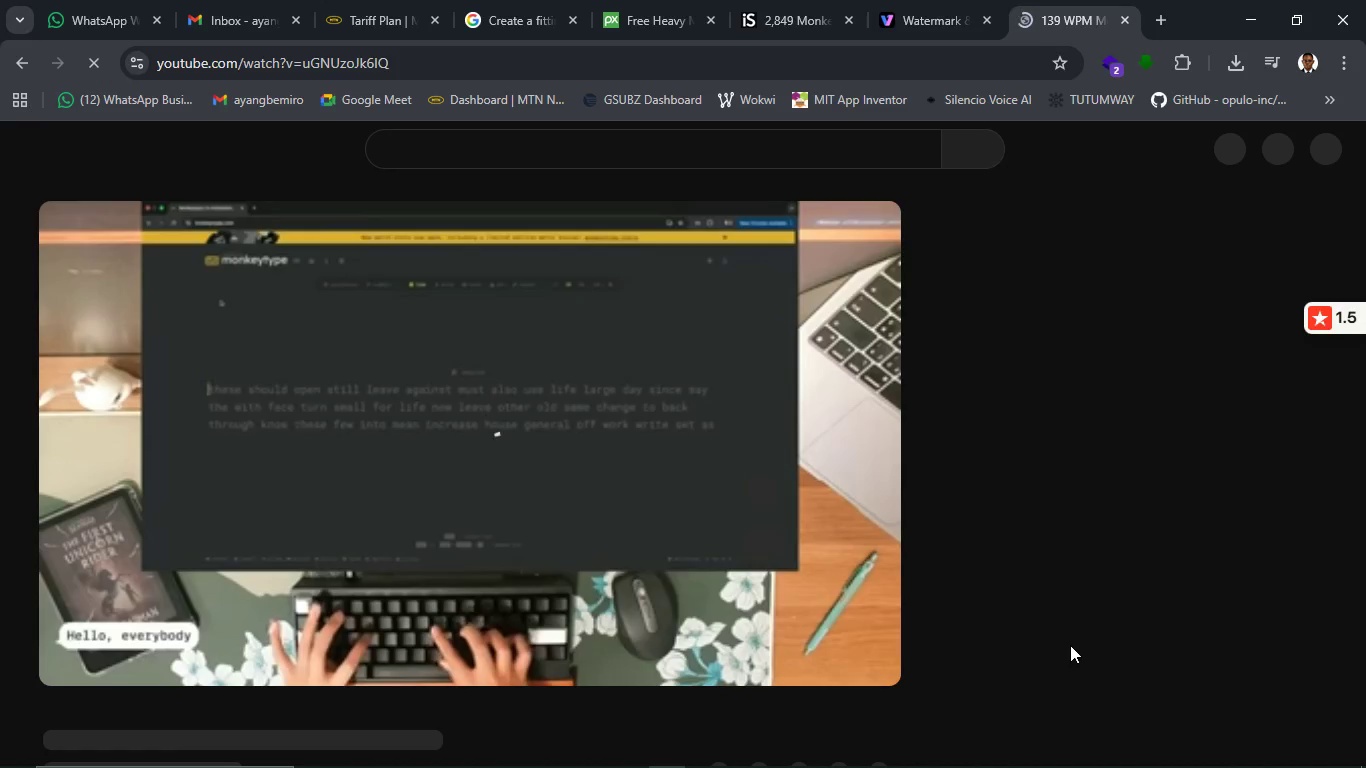 
left_click([529, 740])